 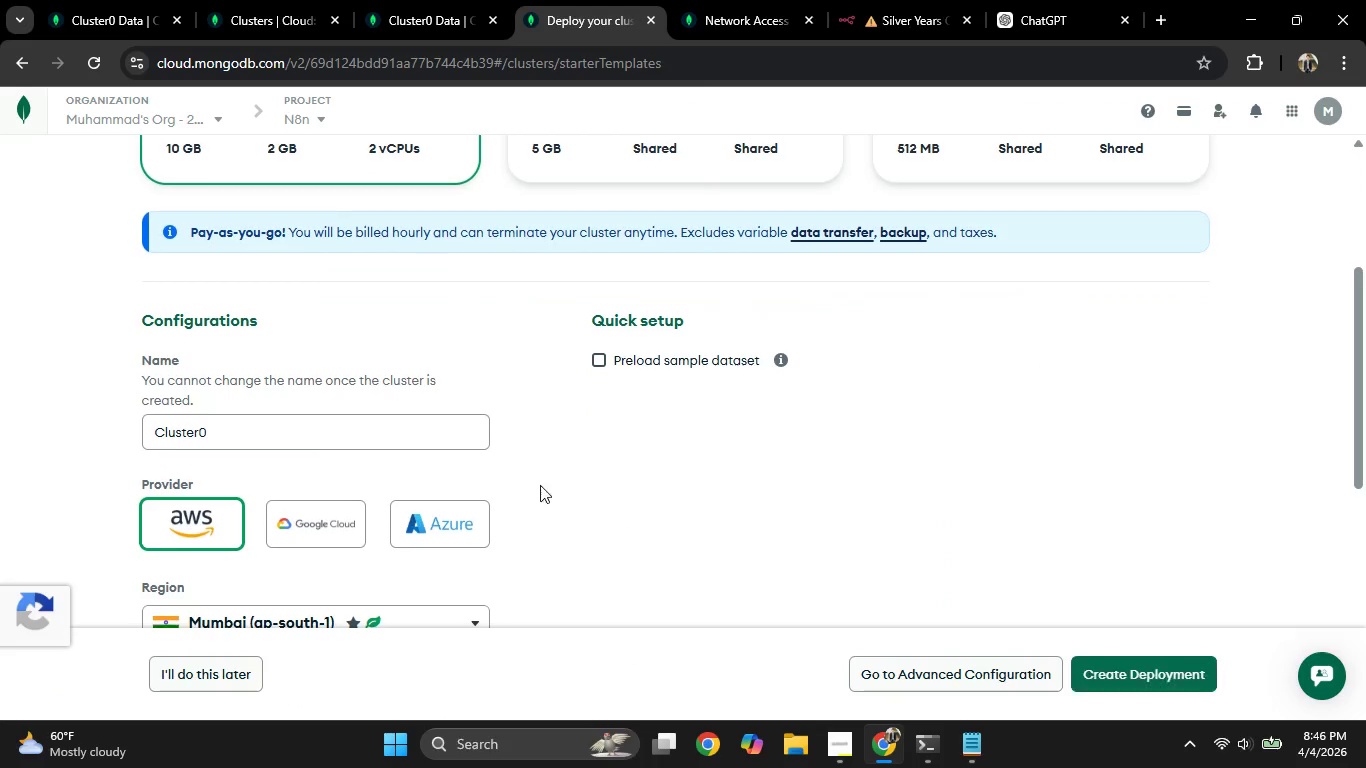 
scroll: coordinate [585, 299], scroll_direction: up, amount: 4.0
 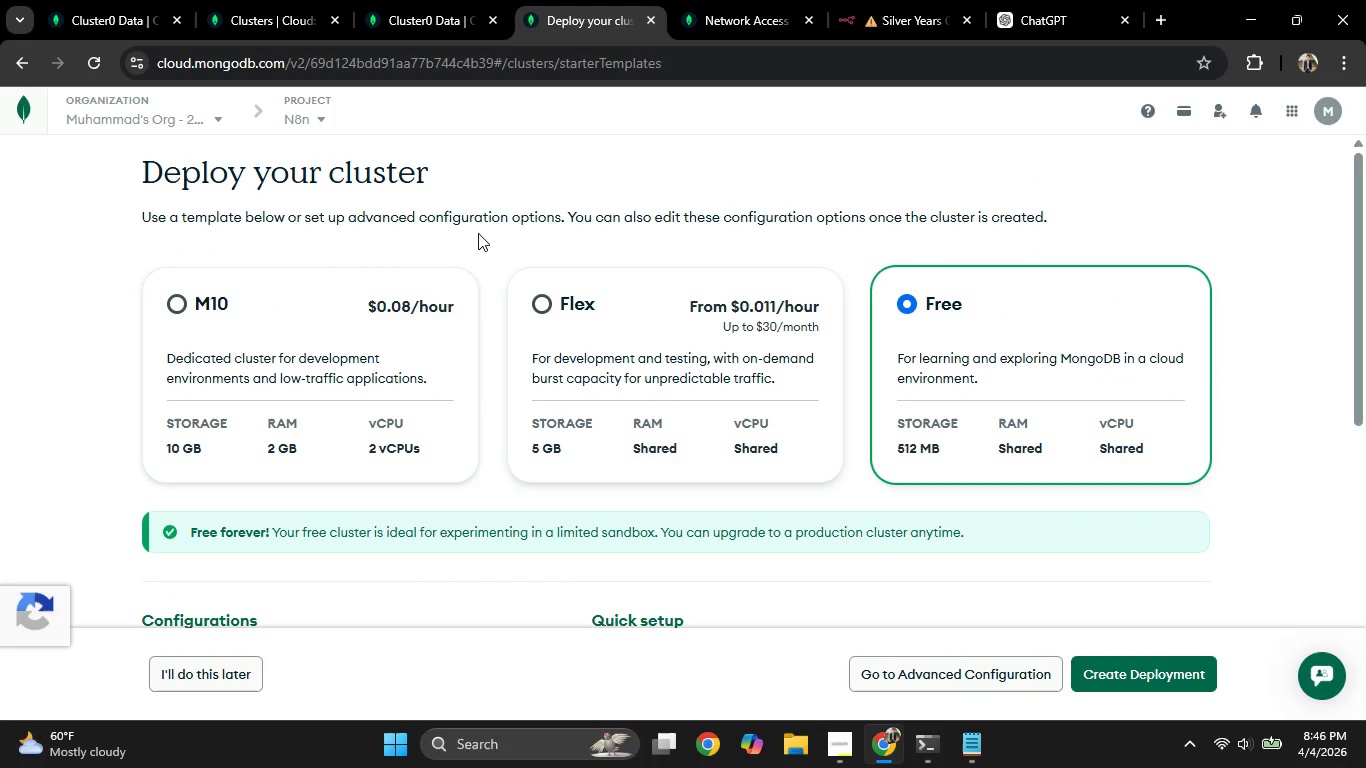 
scroll: coordinate [473, 363], scroll_direction: down, amount: 1.0
 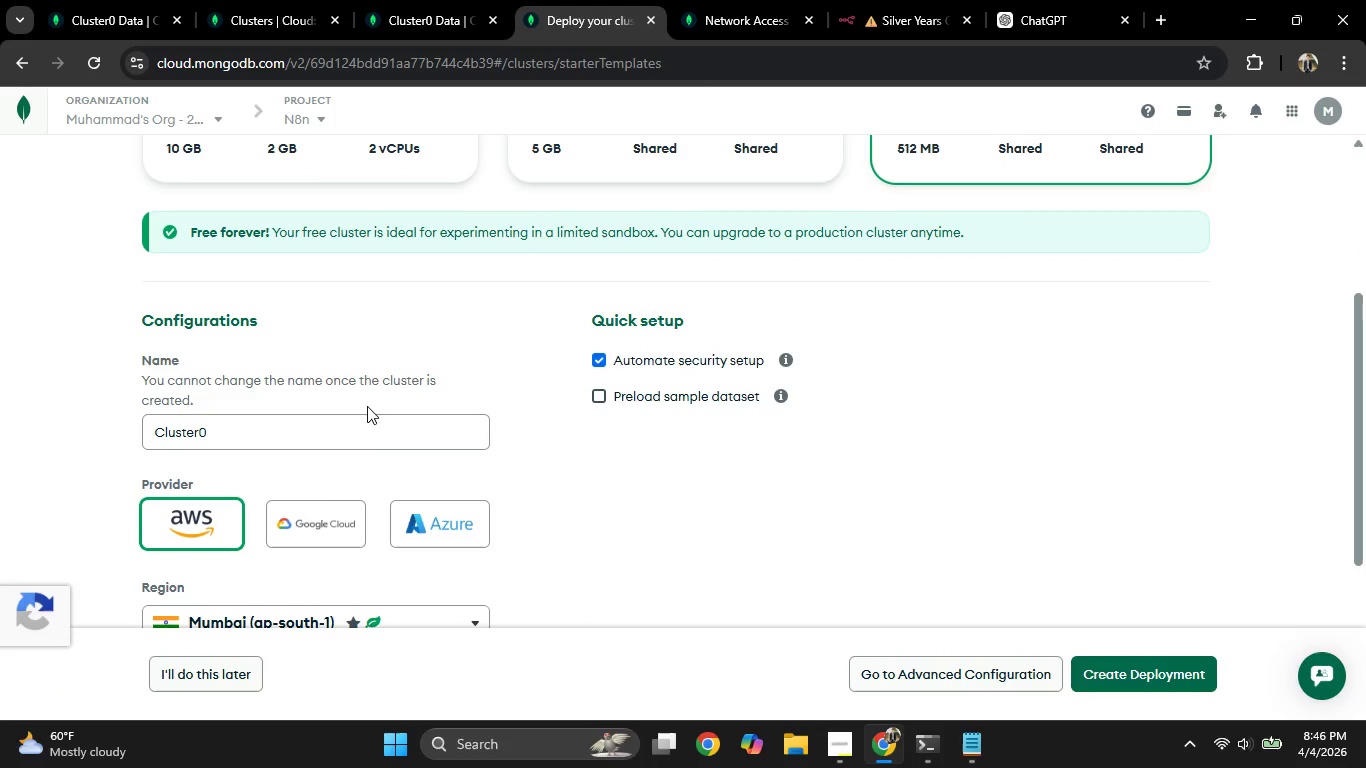 
left_click_drag(start_coordinate=[369, 423], to_coordinate=[46, 424])
 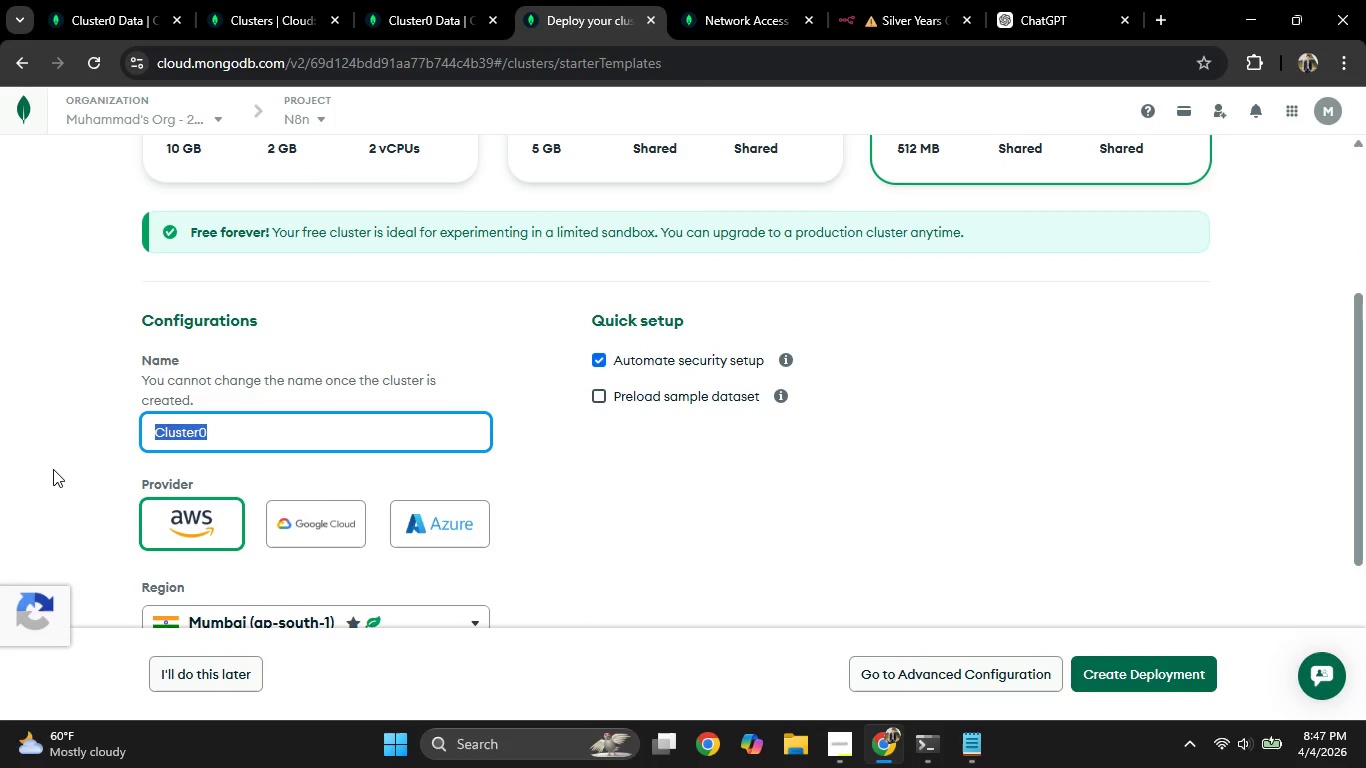 
hold_key(key=ShiftRight, duration=0.47)
 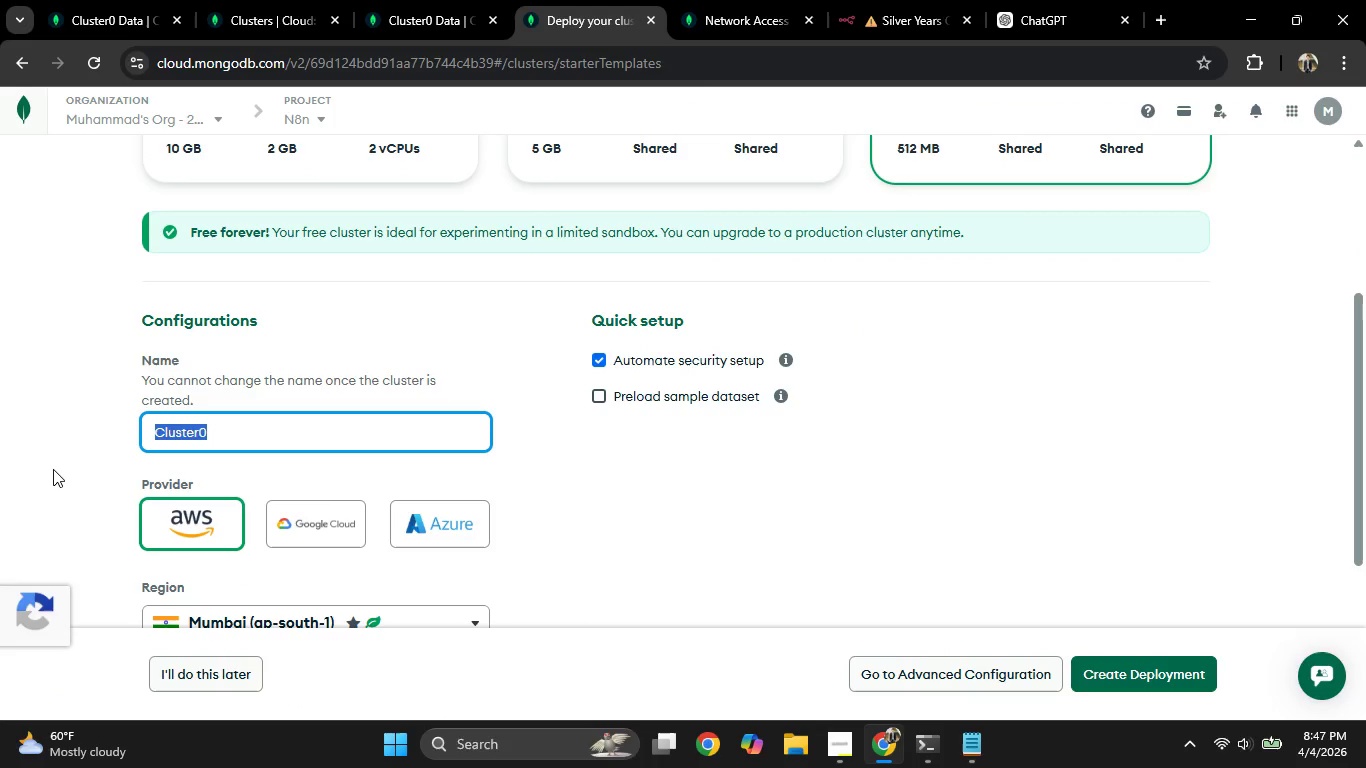 
type(N8n)
 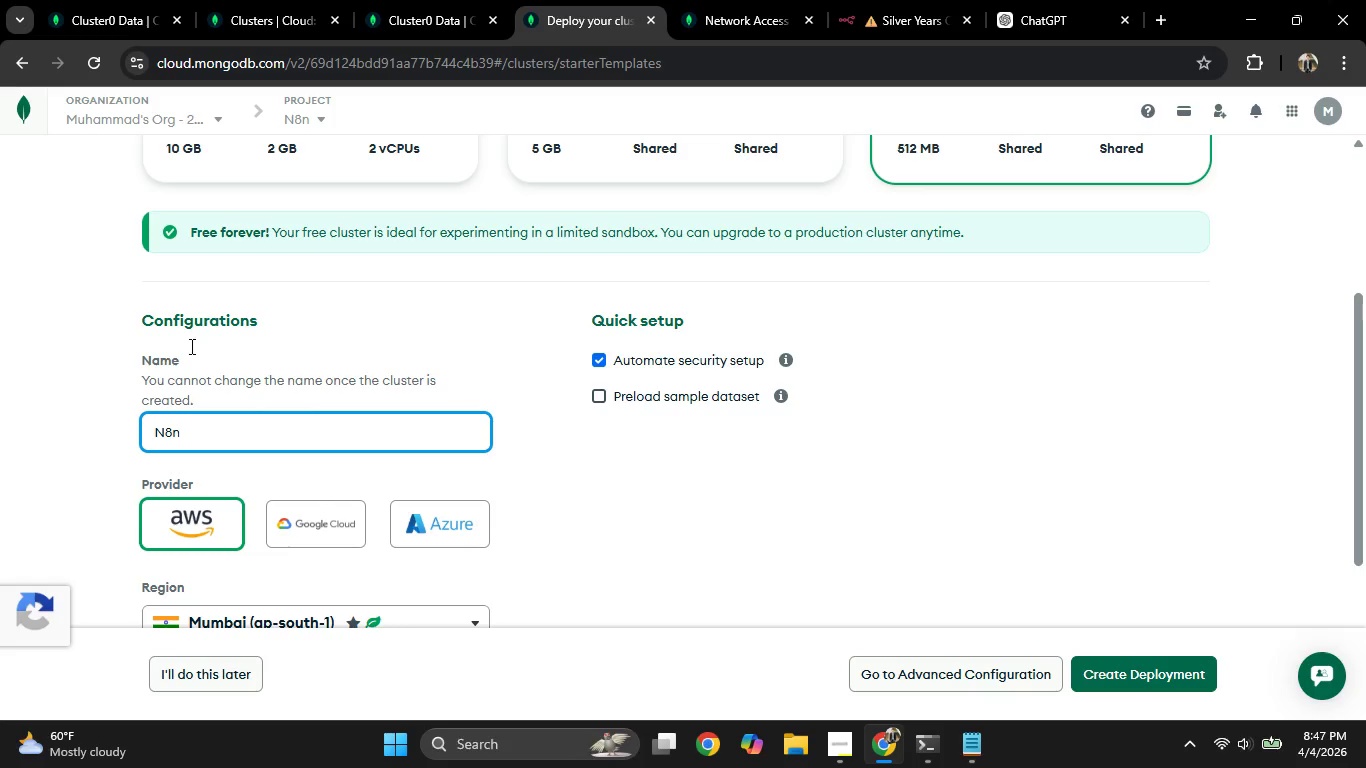 
scroll: coordinate [275, 334], scroll_direction: down, amount: 3.0
 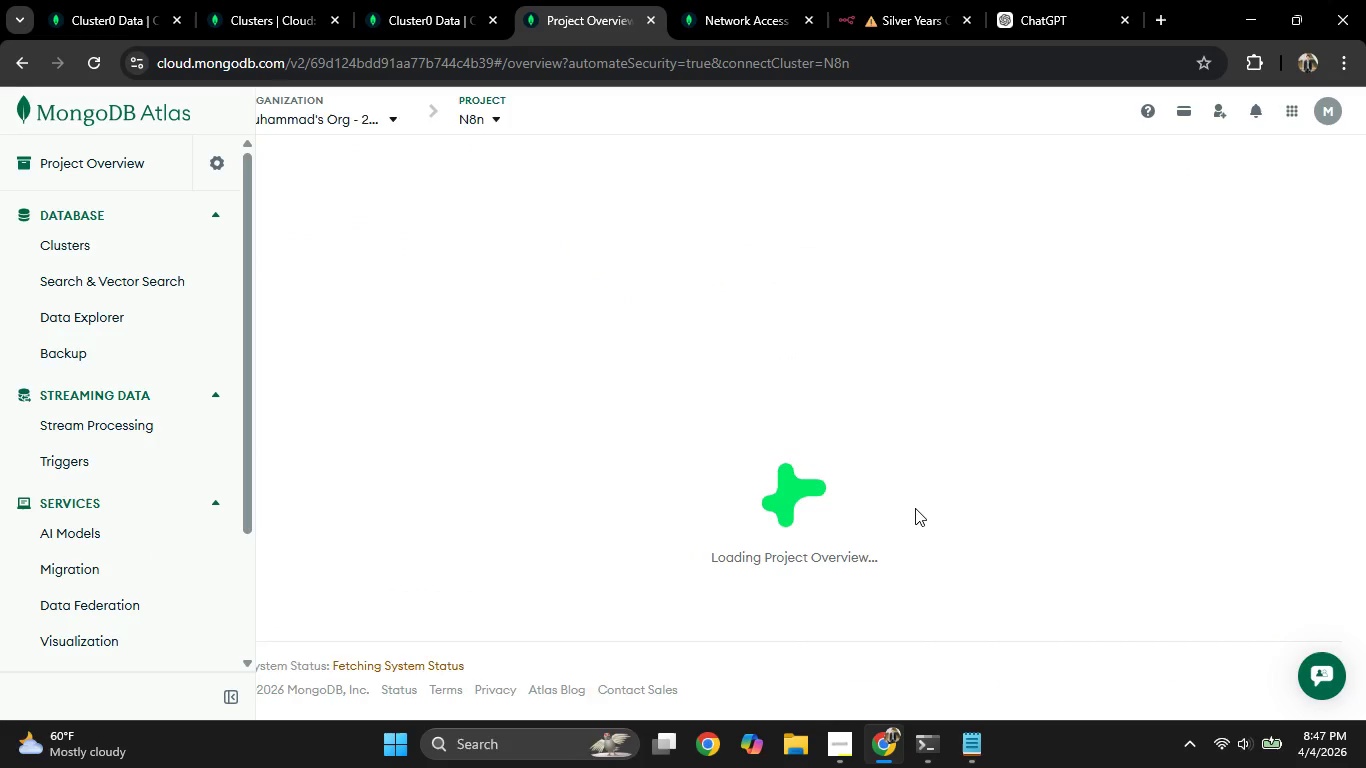 
mouse_move([869, 503])
 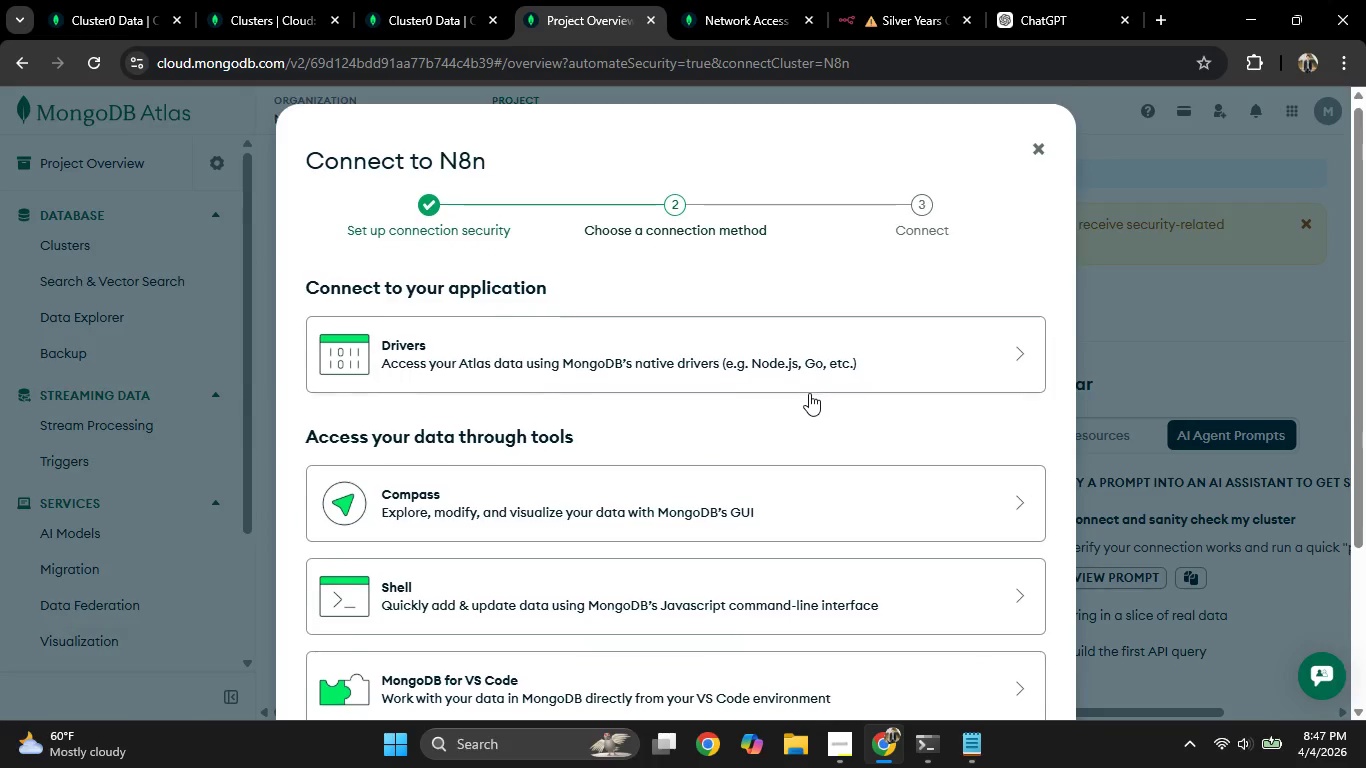 
scroll: coordinate [809, 393], scroll_direction: down, amount: 2.0
 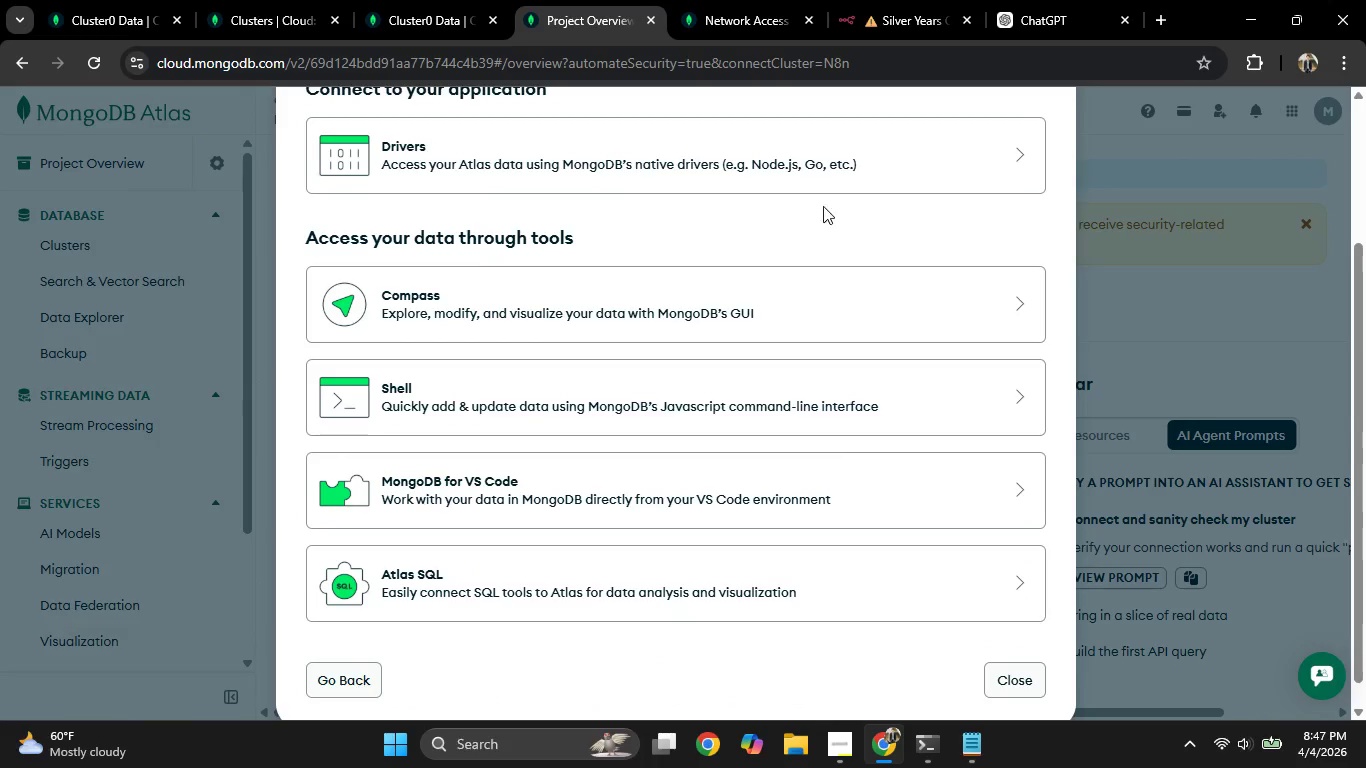 
left_click([852, 165])
 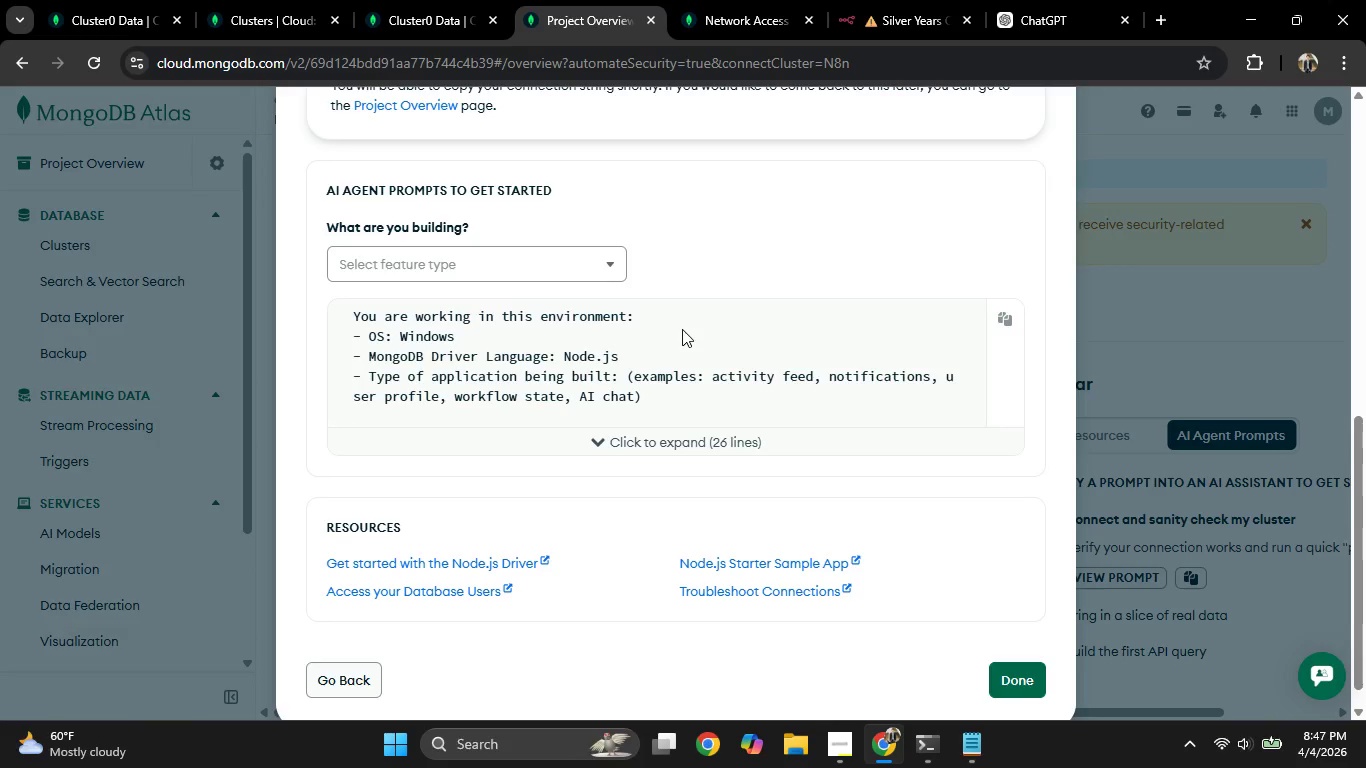 
scroll: coordinate [719, 316], scroll_direction: up, amount: 3.0
 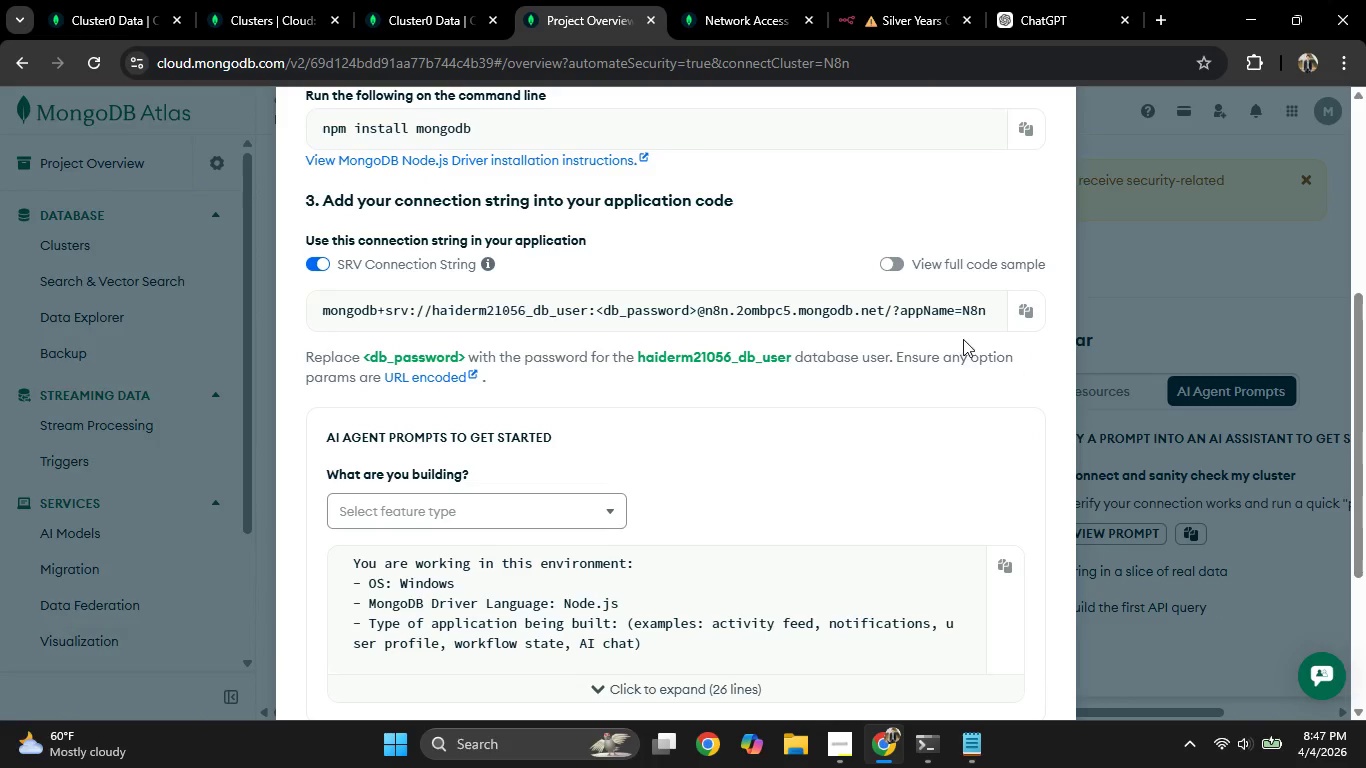 
scroll: coordinate [913, 352], scroll_direction: none, amount: 0.0
 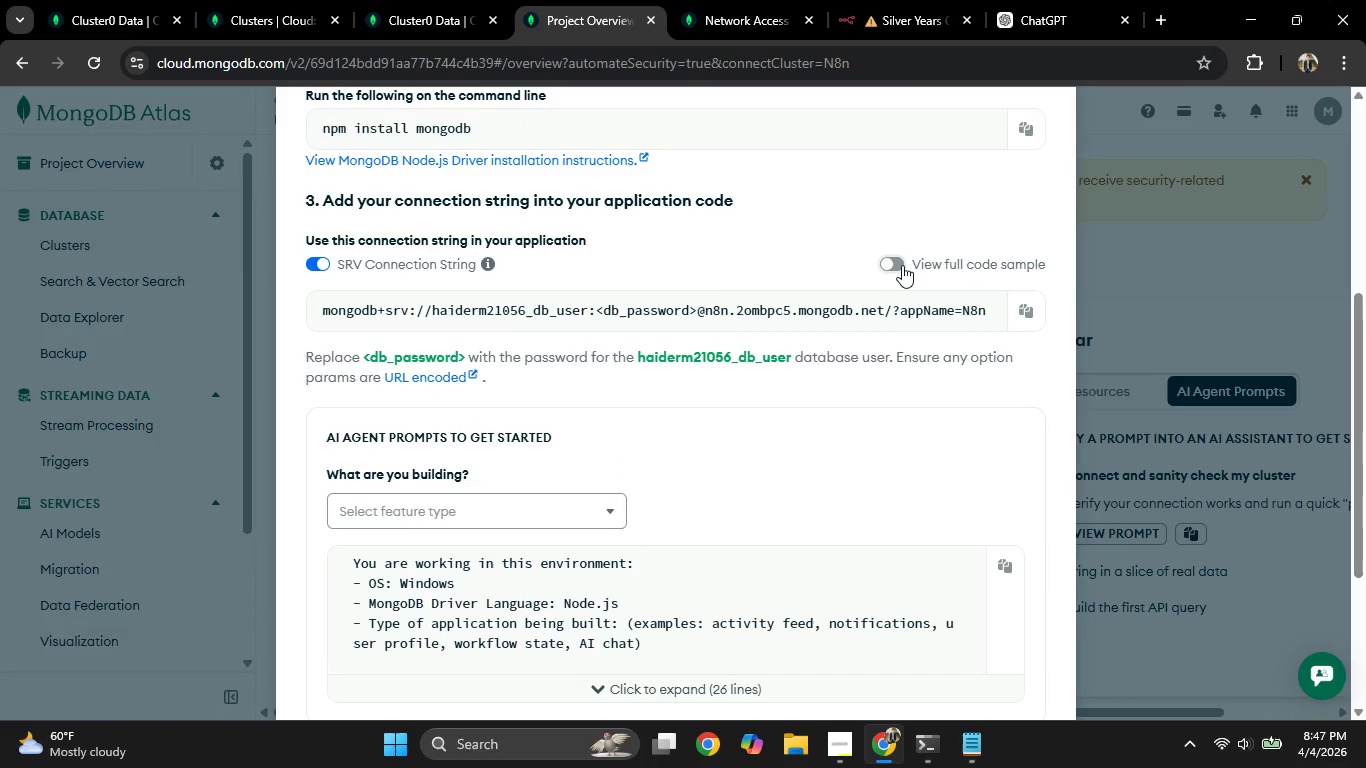 
scroll: coordinate [745, 292], scroll_direction: up, amount: 3.0
 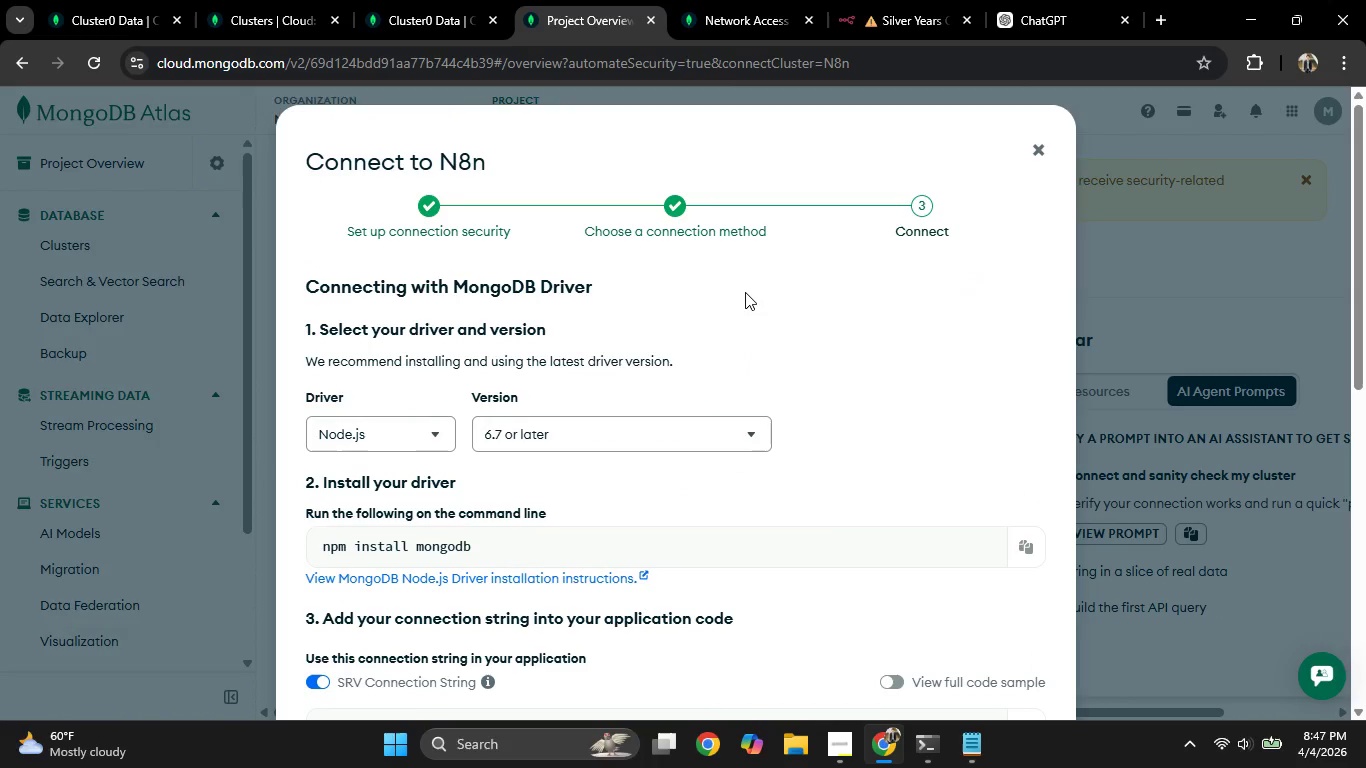 
scroll: coordinate [744, 293], scroll_direction: down, amount: 12.0
 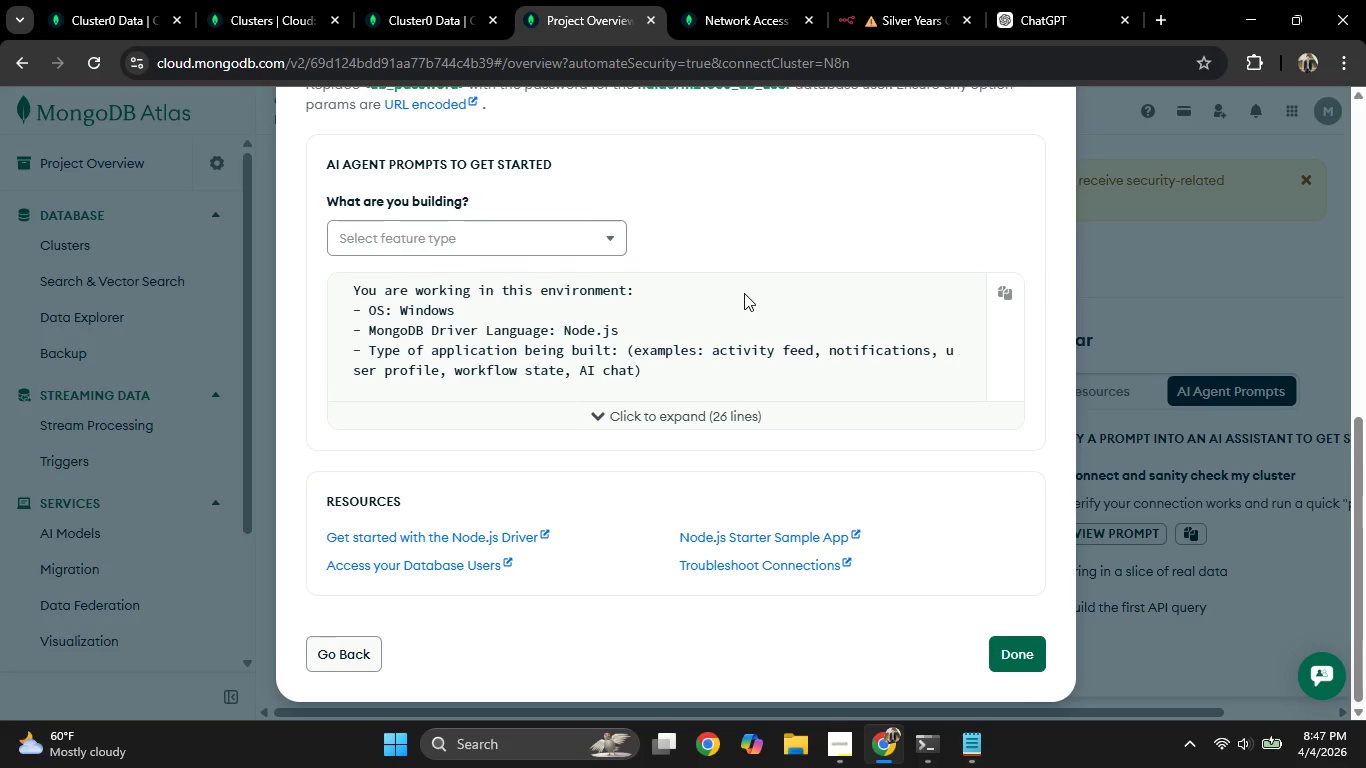 
scroll: coordinate [744, 293], scroll_direction: up, amount: 4.0
 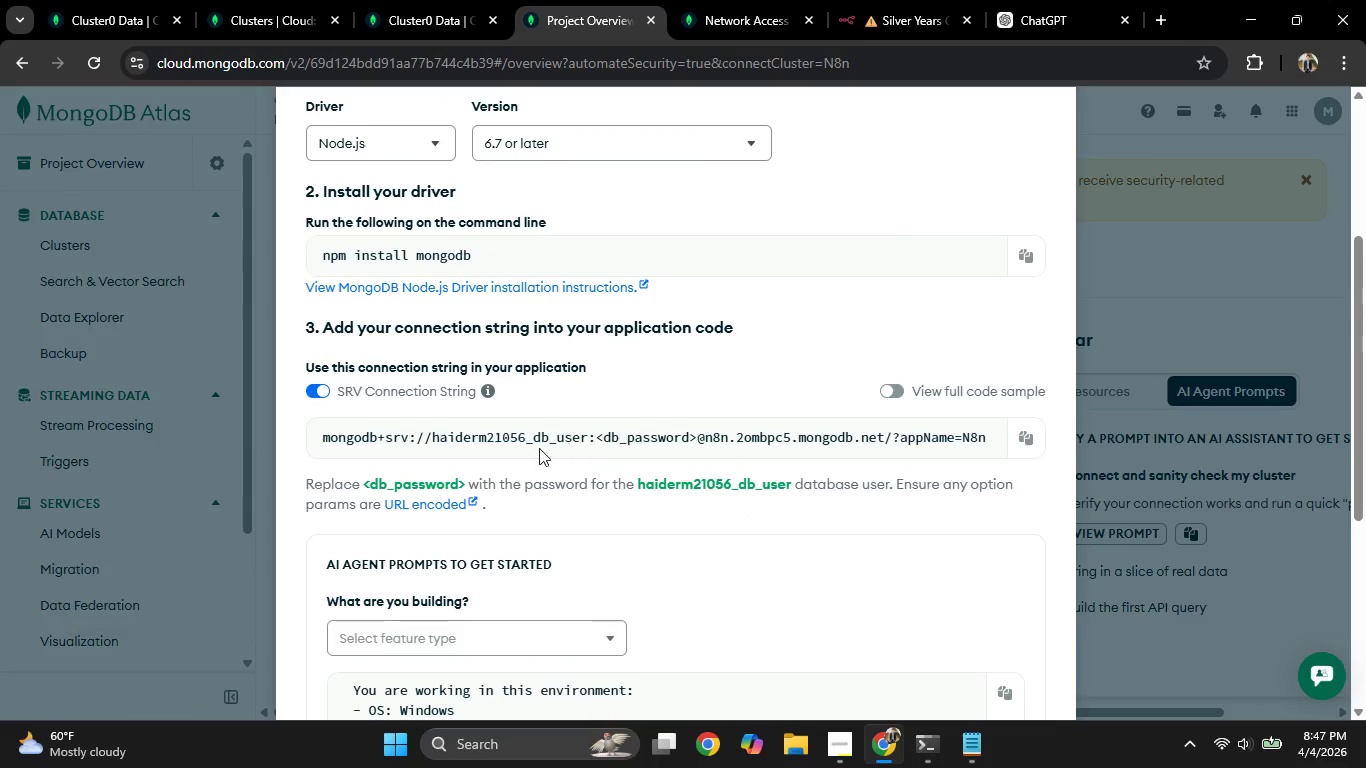 
wait(9.27)
 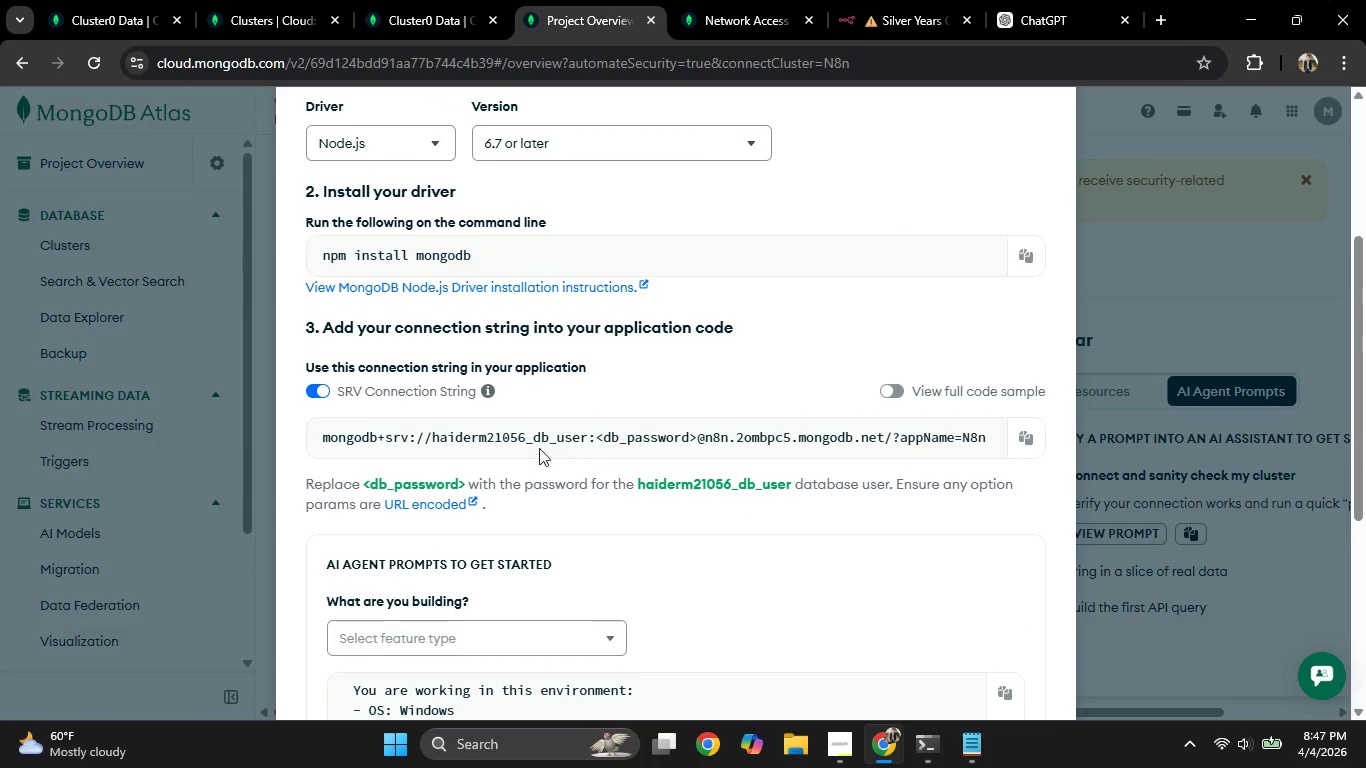 
left_click([903, 0])
 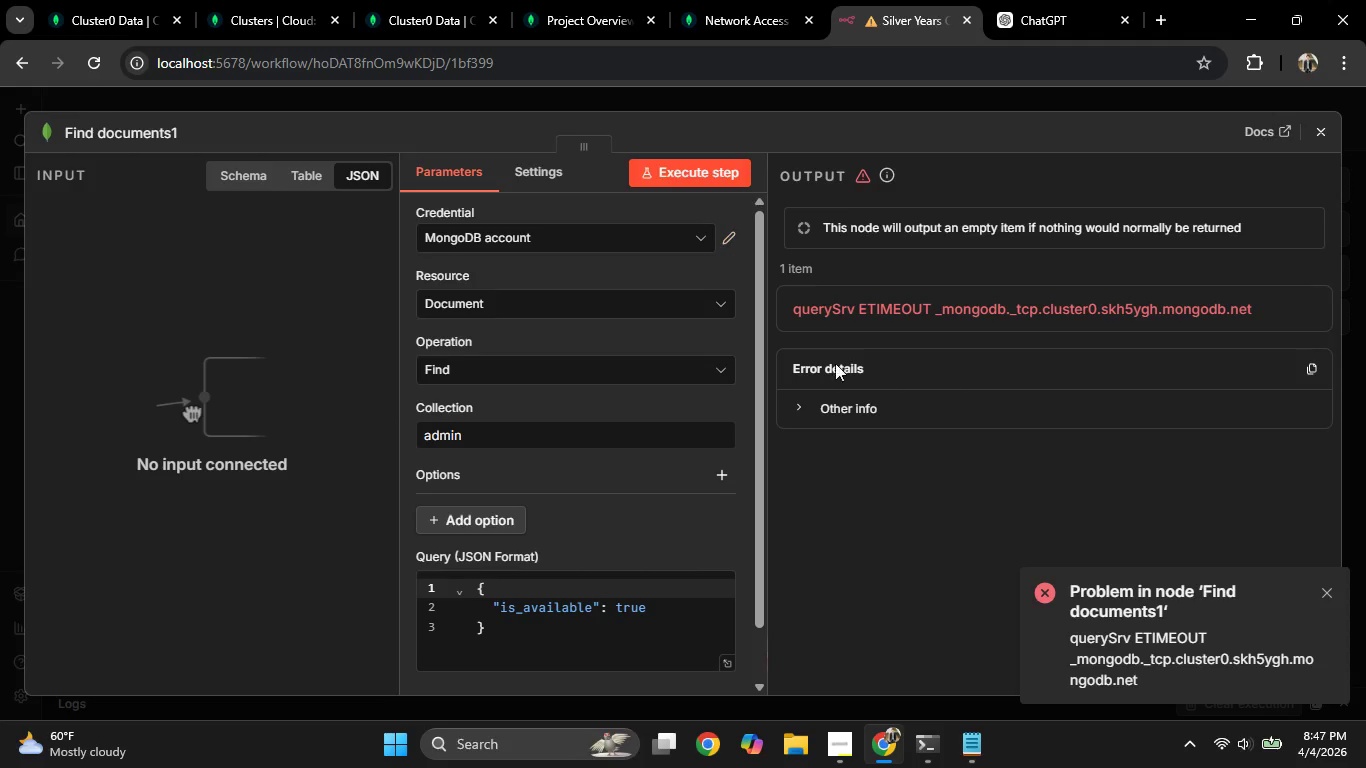 
left_click_drag(start_coordinate=[942, 708], to_coordinate=[947, 715])
 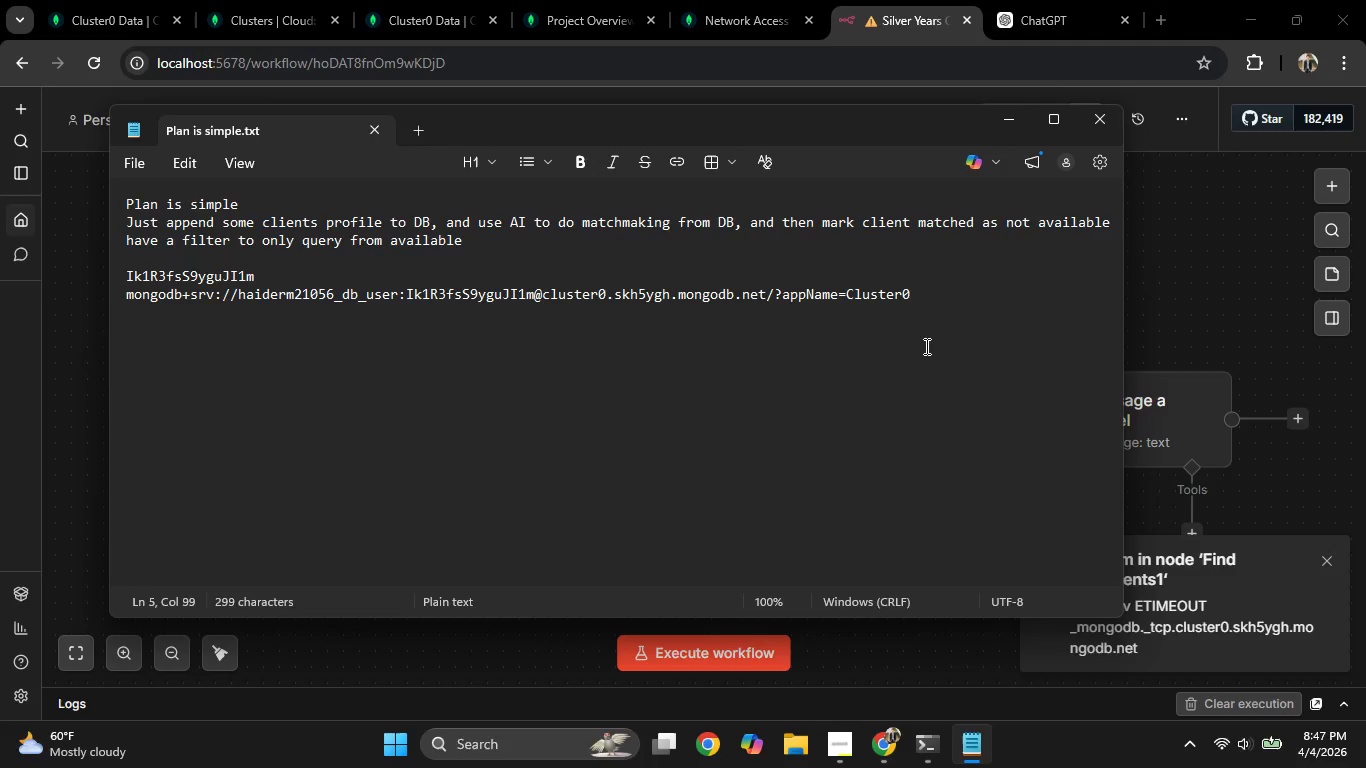 
left_click_drag(start_coordinate=[922, 298], to_coordinate=[846, 292])
 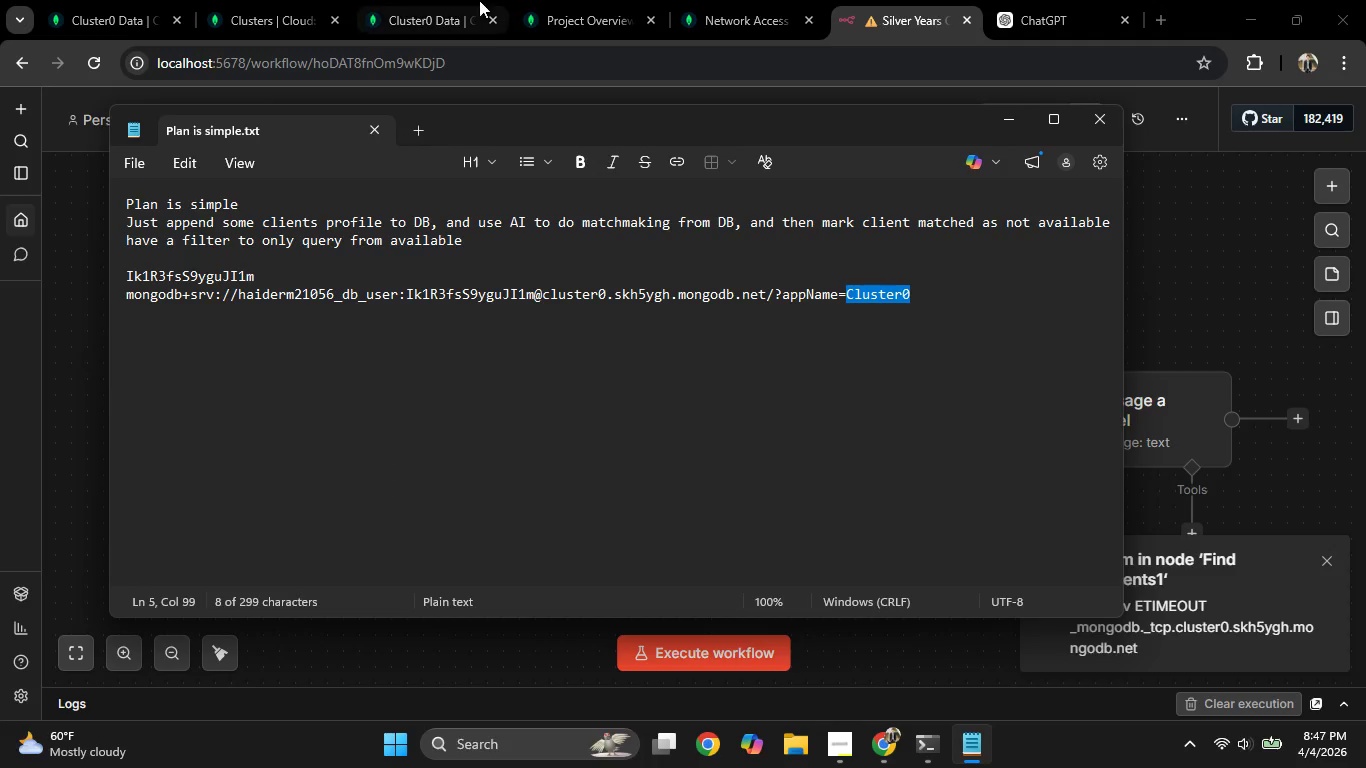 
mouse_move([460, -1])
 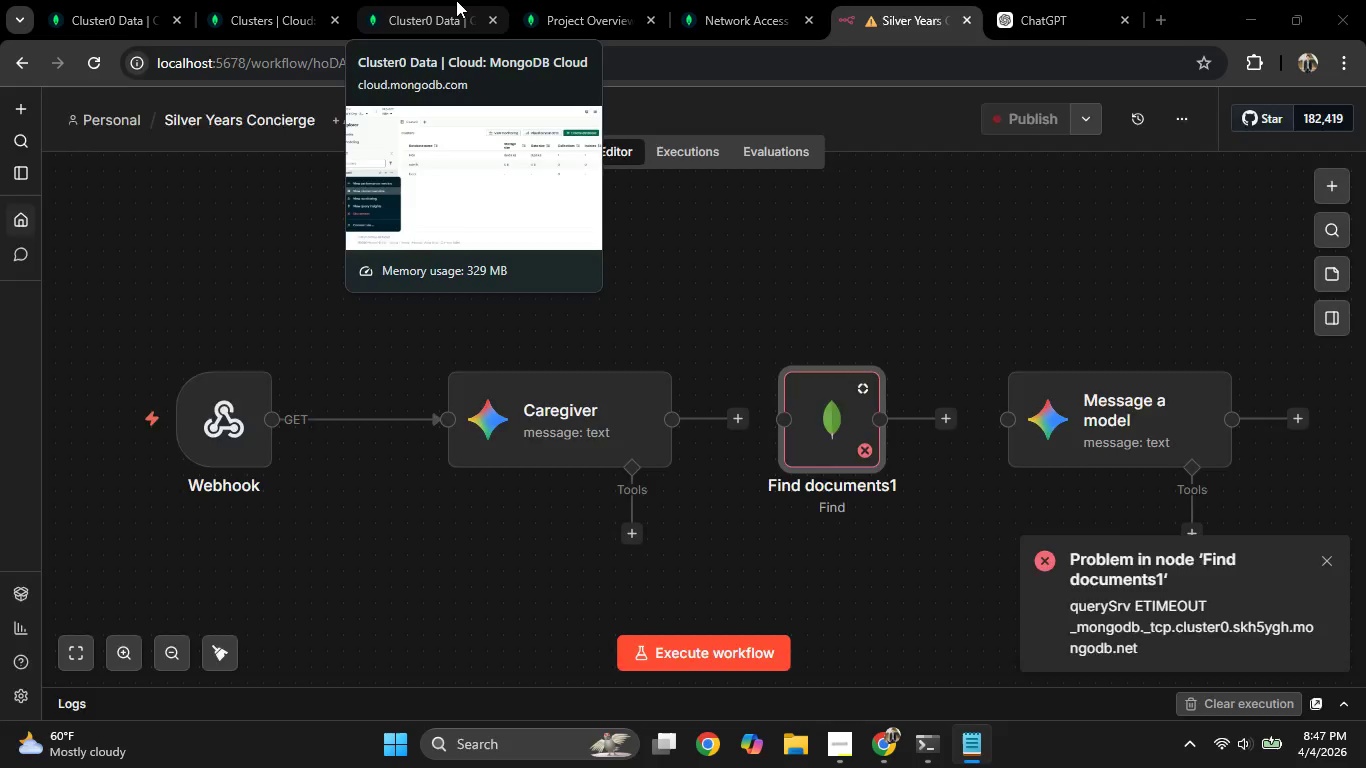 
left_click([456, 0])
 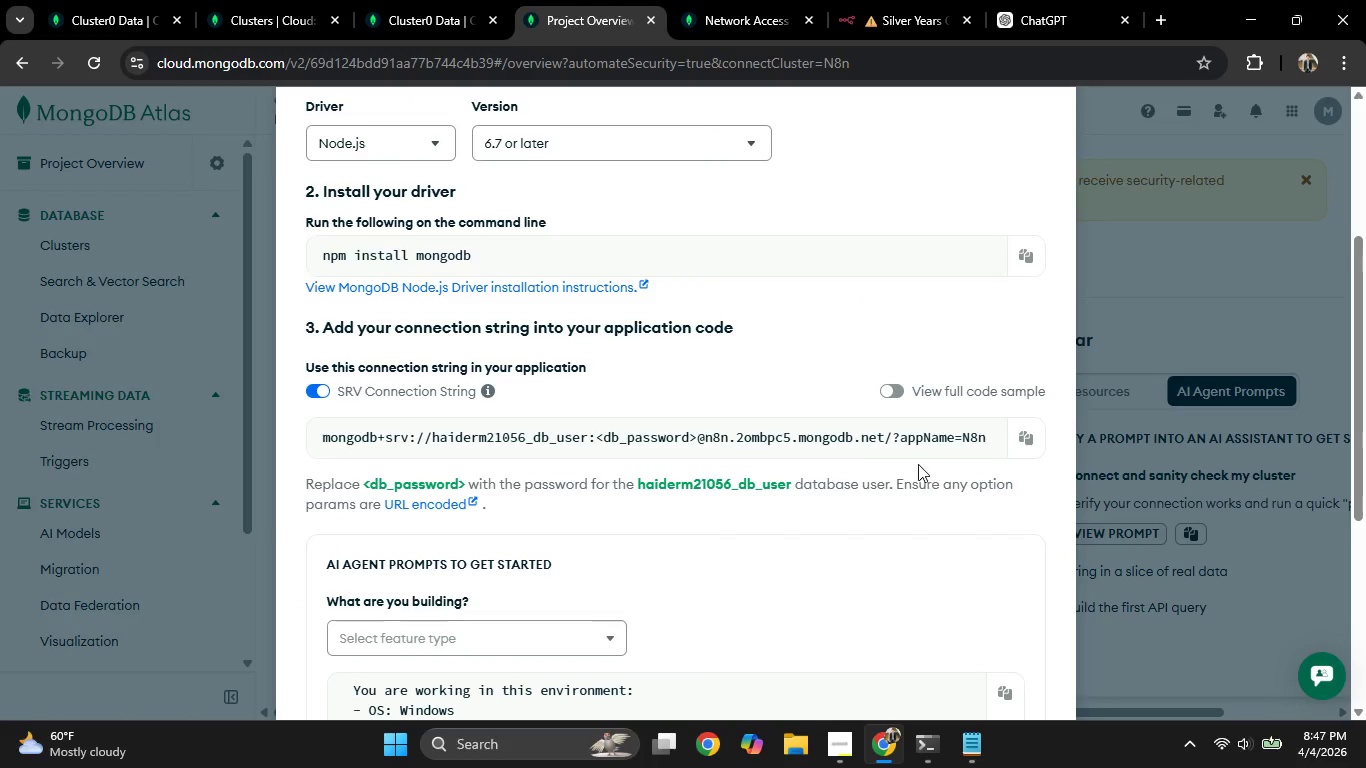 
left_click([1148, 251])
 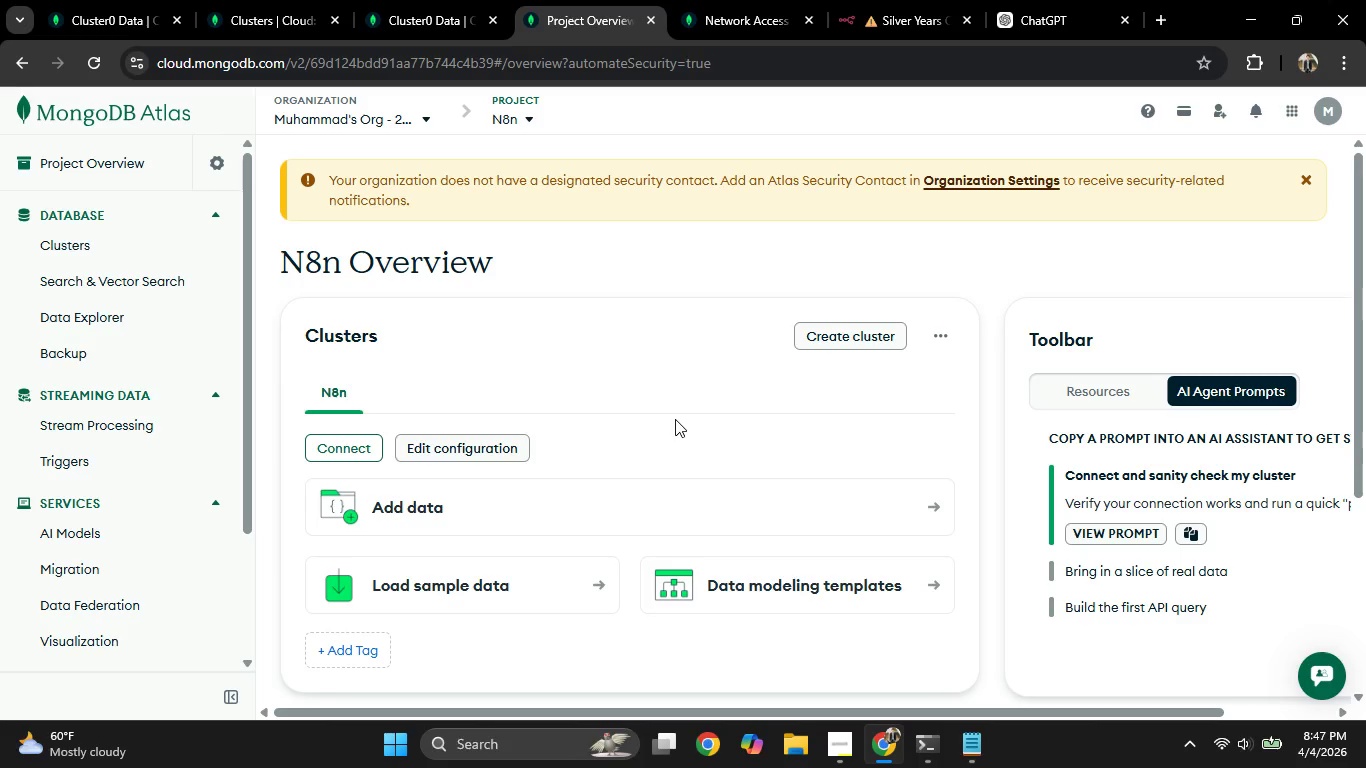 
scroll: coordinate [587, 349], scroll_direction: down, amount: 5.0
 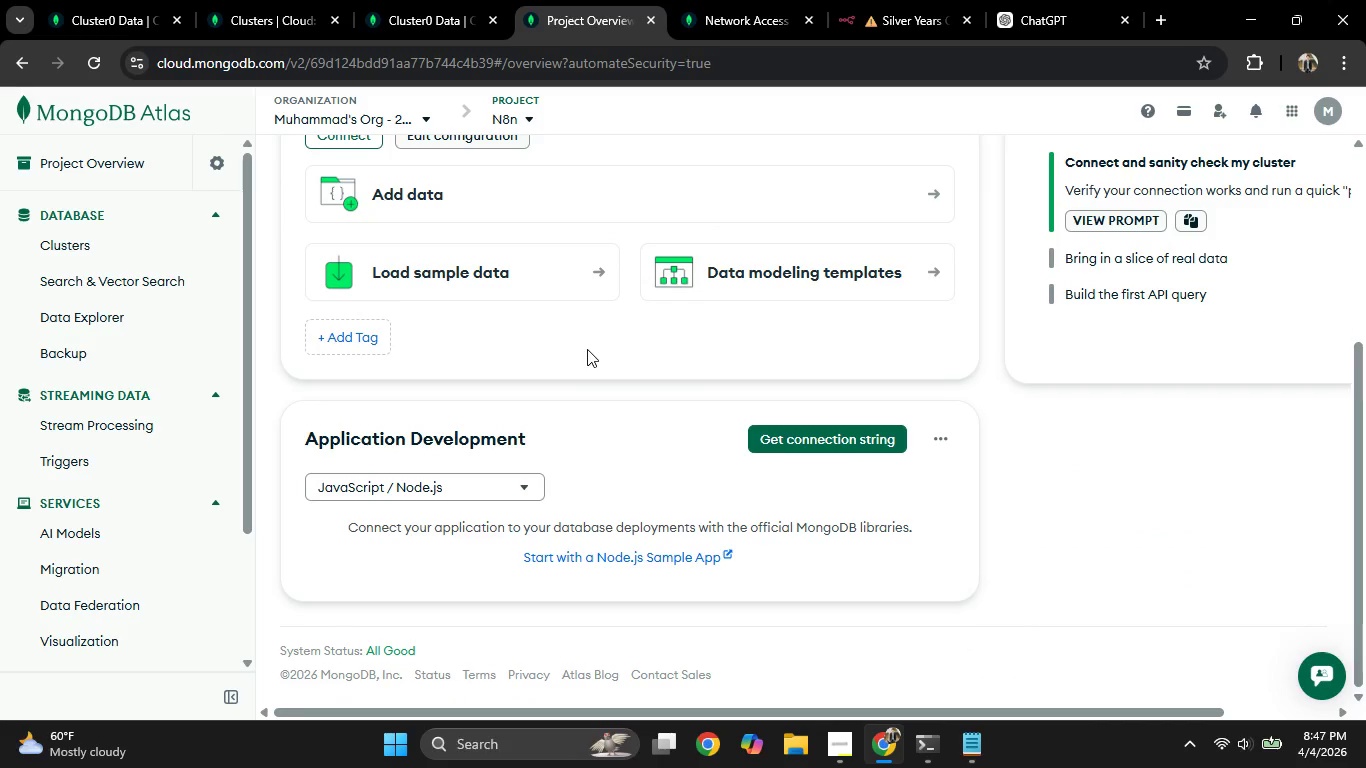 
scroll: coordinate [587, 349], scroll_direction: up, amount: 5.0
 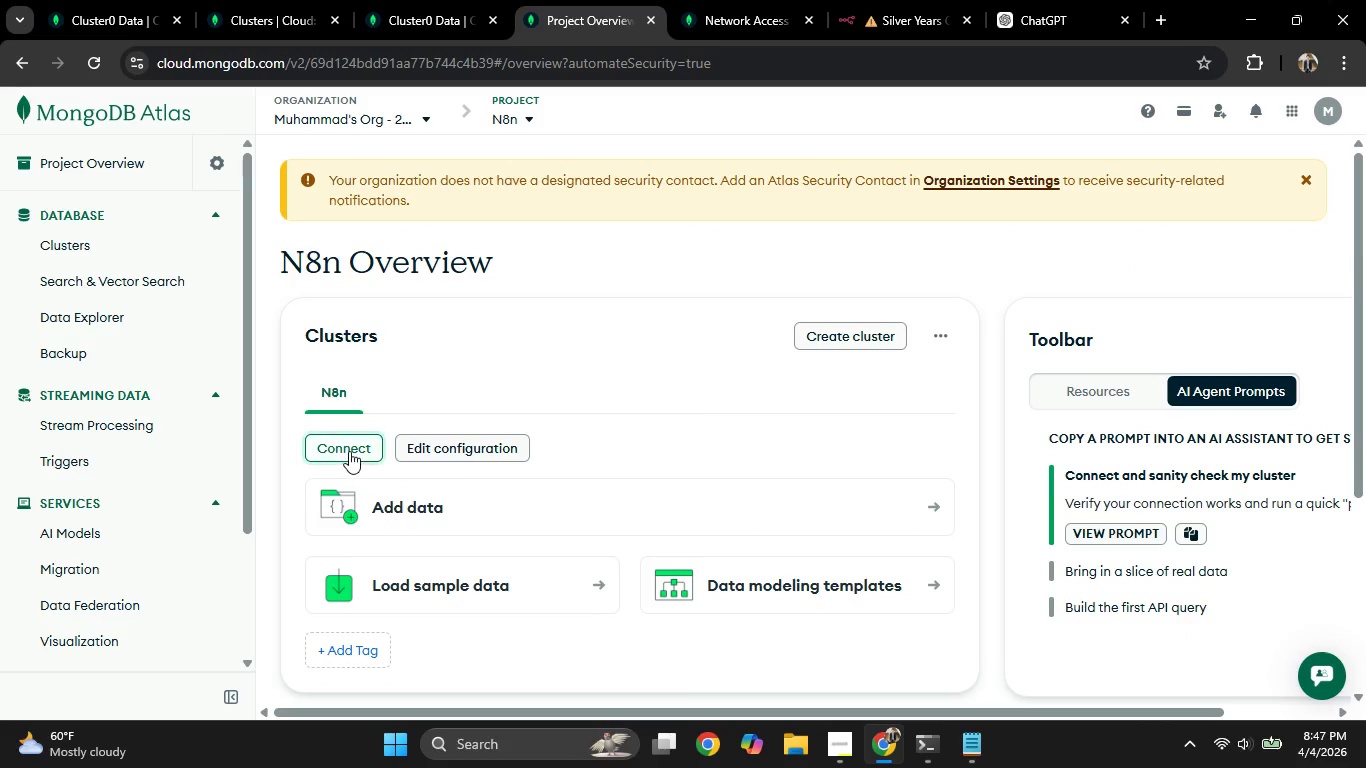 
left_click([349, 450])
 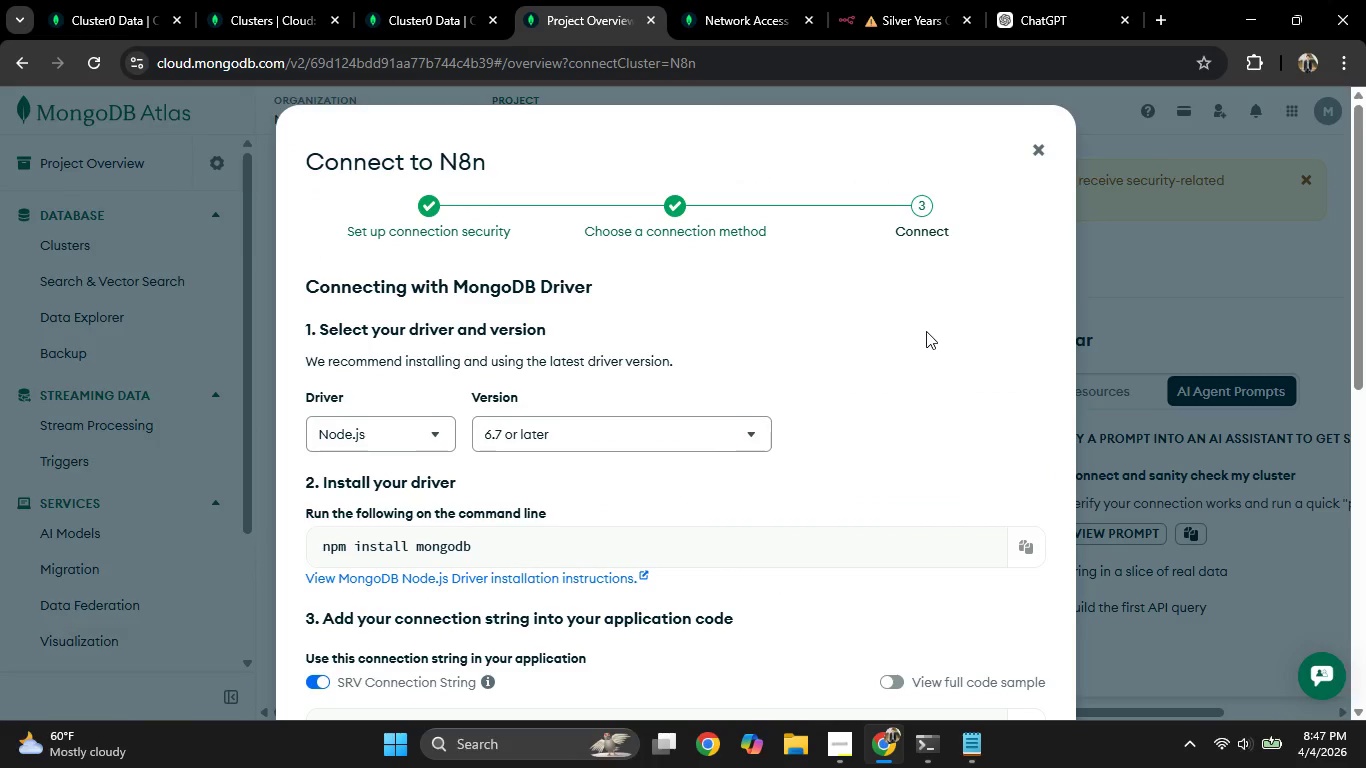 
scroll: coordinate [925, 331], scroll_direction: down, amount: 3.0
 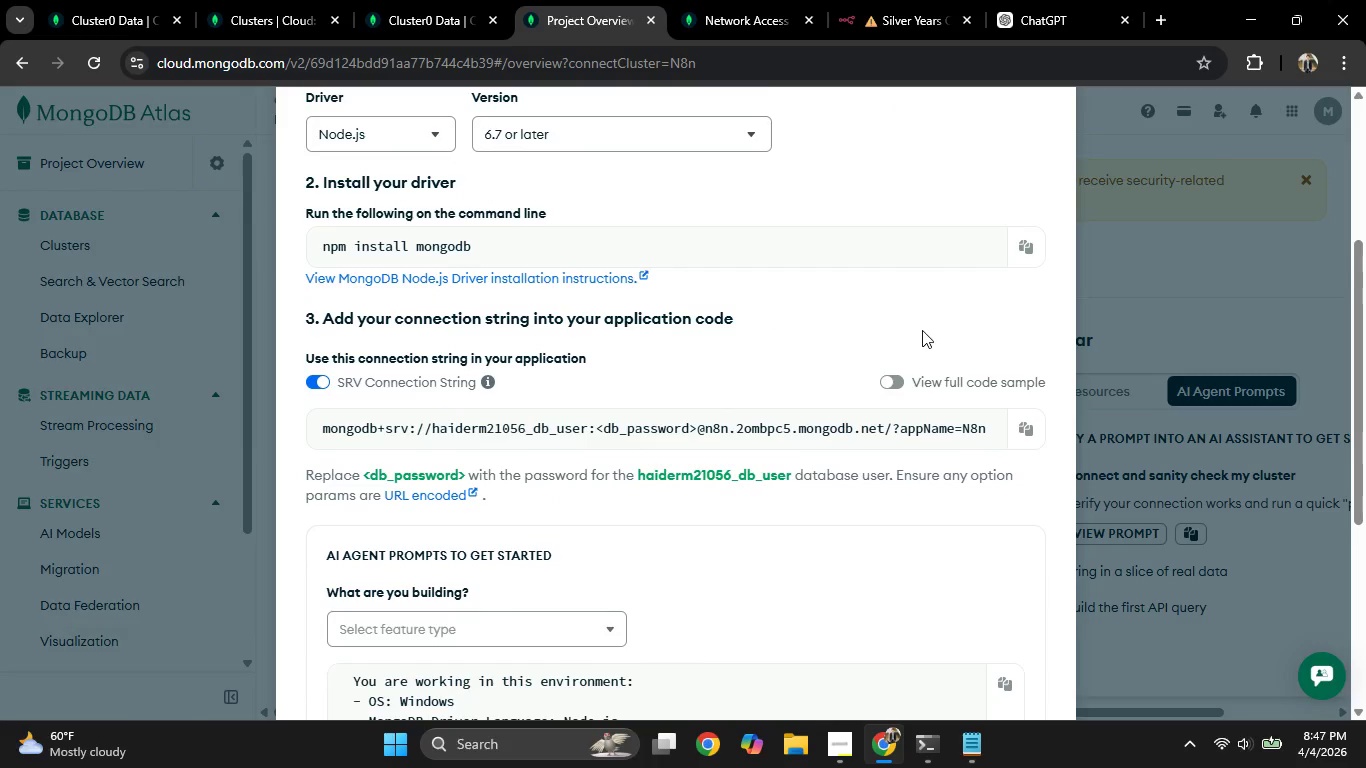 
left_click([918, 0])
 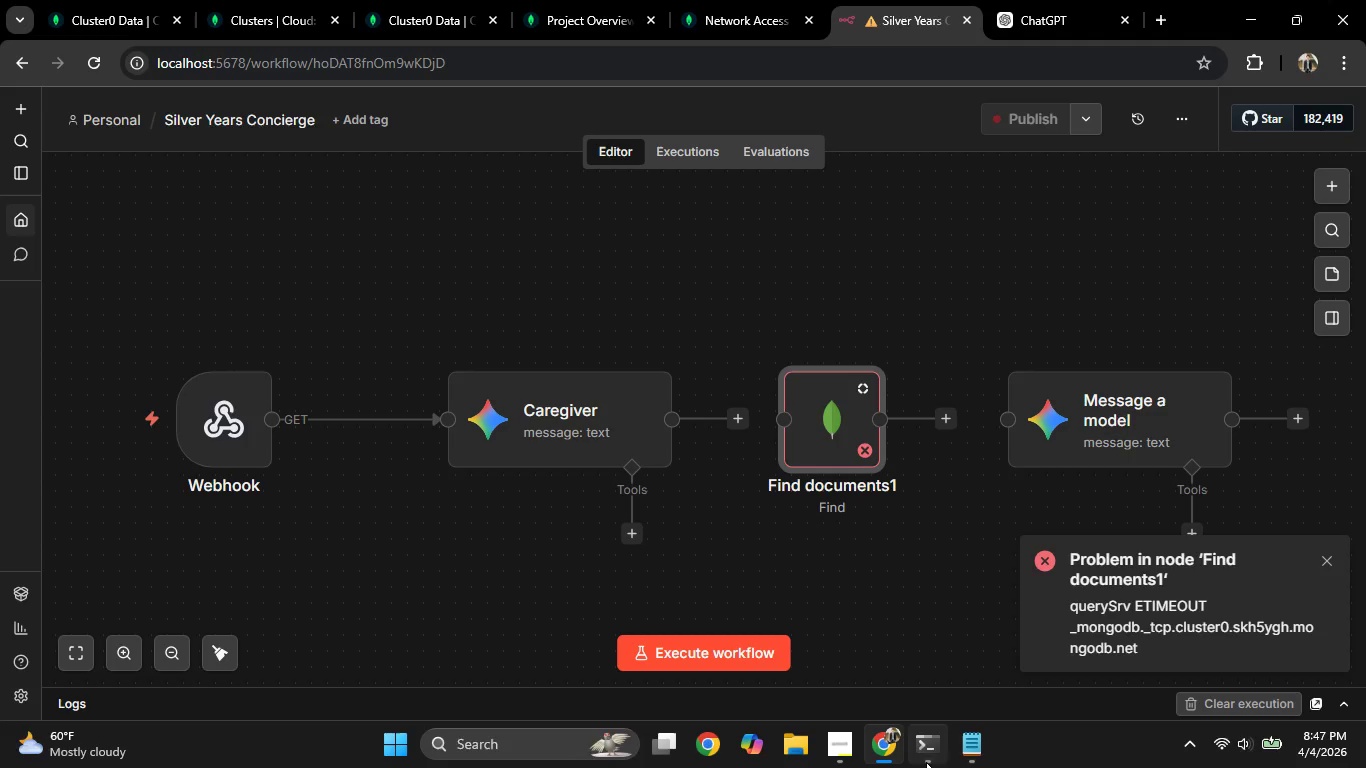 
left_click([963, 747])
 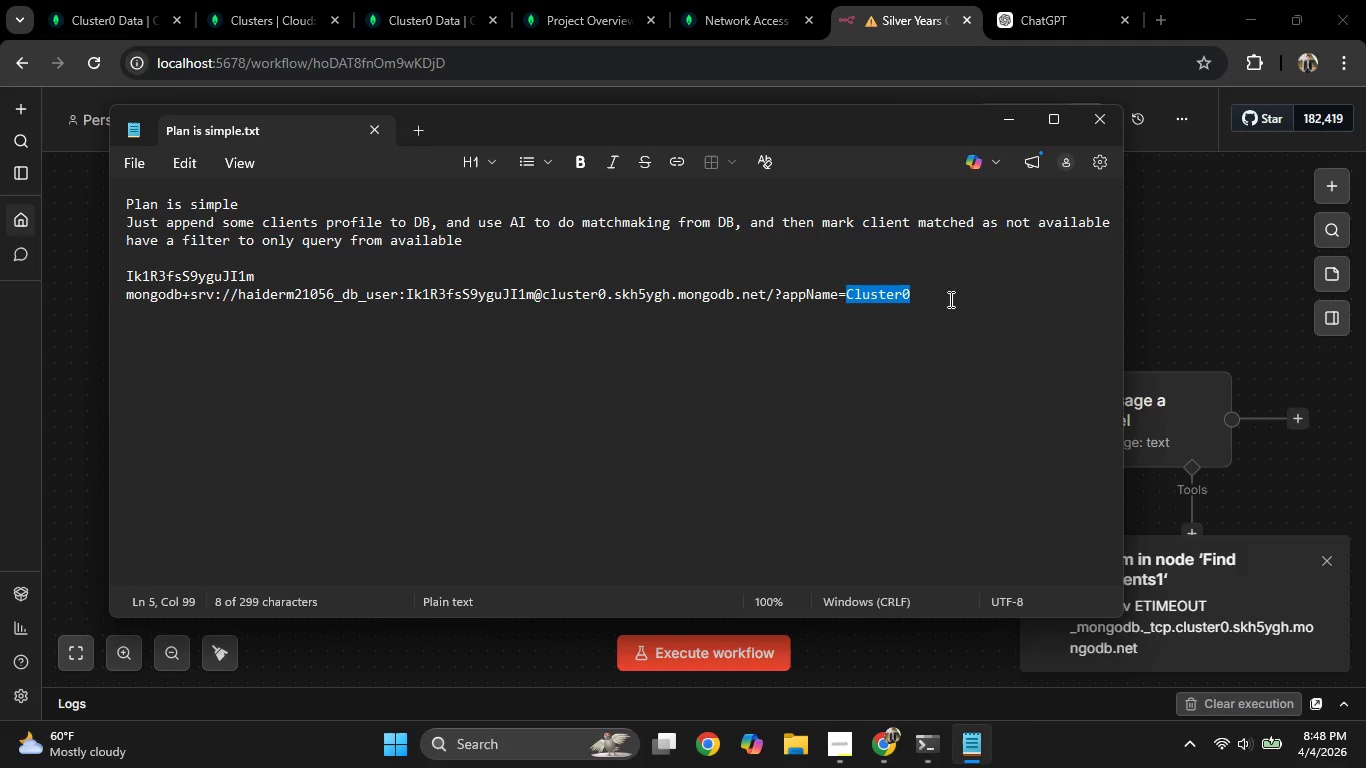 
key(Backspace)
type(N8n)
 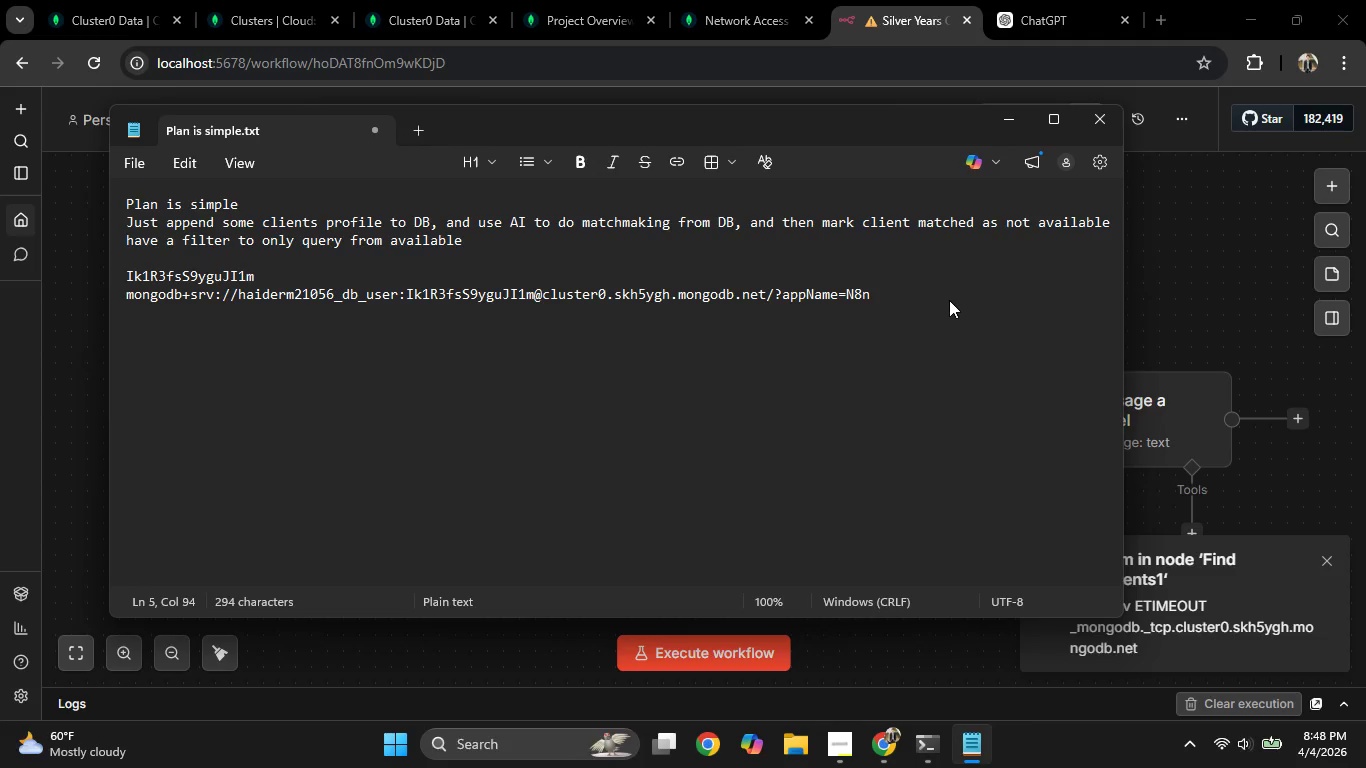 
key(Control+S)
 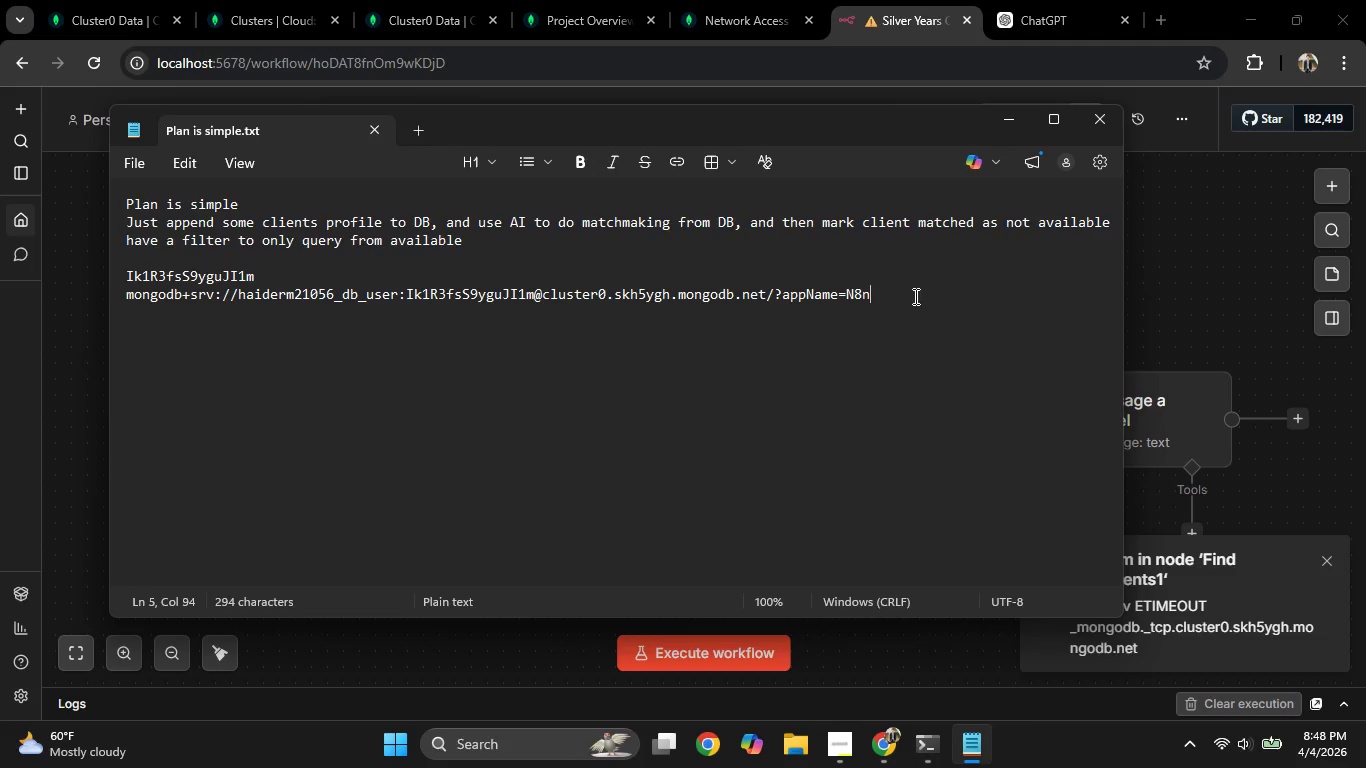 
left_click_drag(start_coordinate=[914, 294], to_coordinate=[122, 287])
 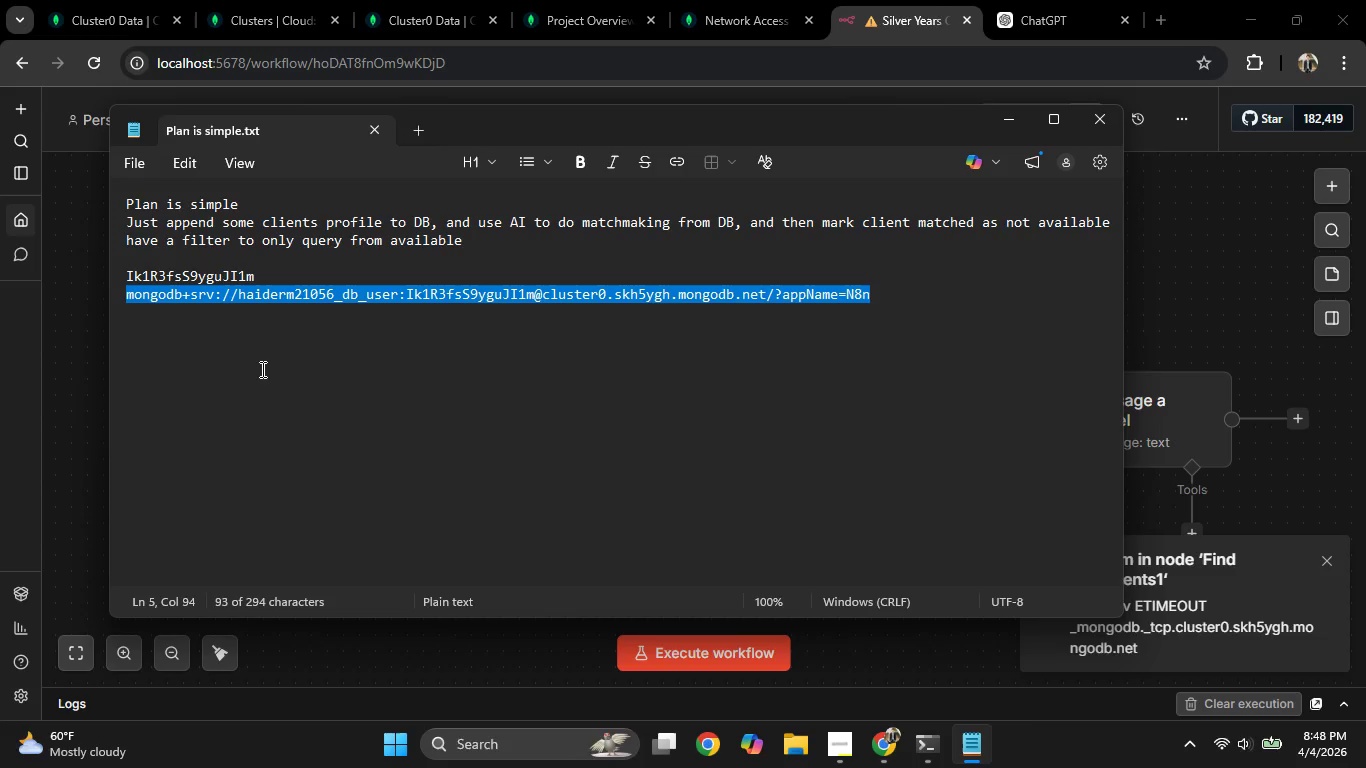 
key(Control+C)
 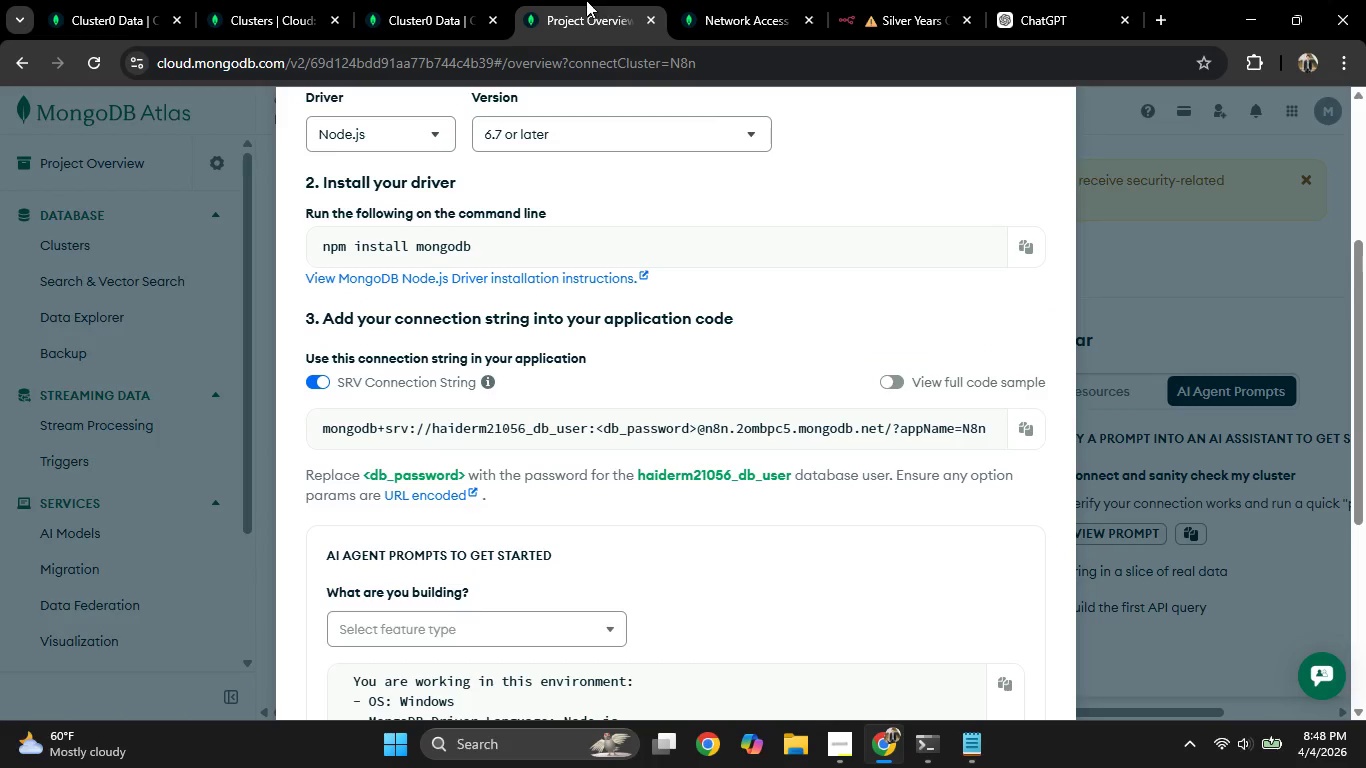 
left_click([445, 0])
 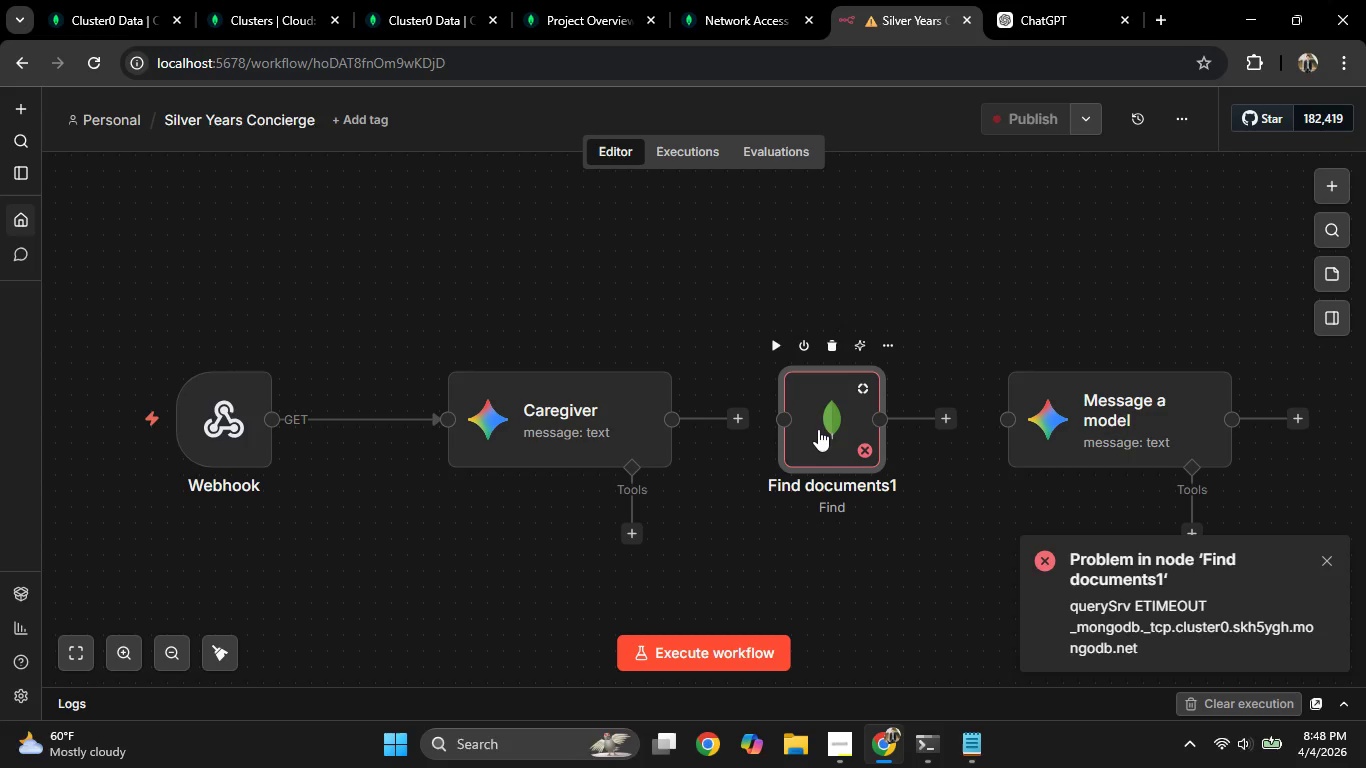 
double_click([832, 427])
 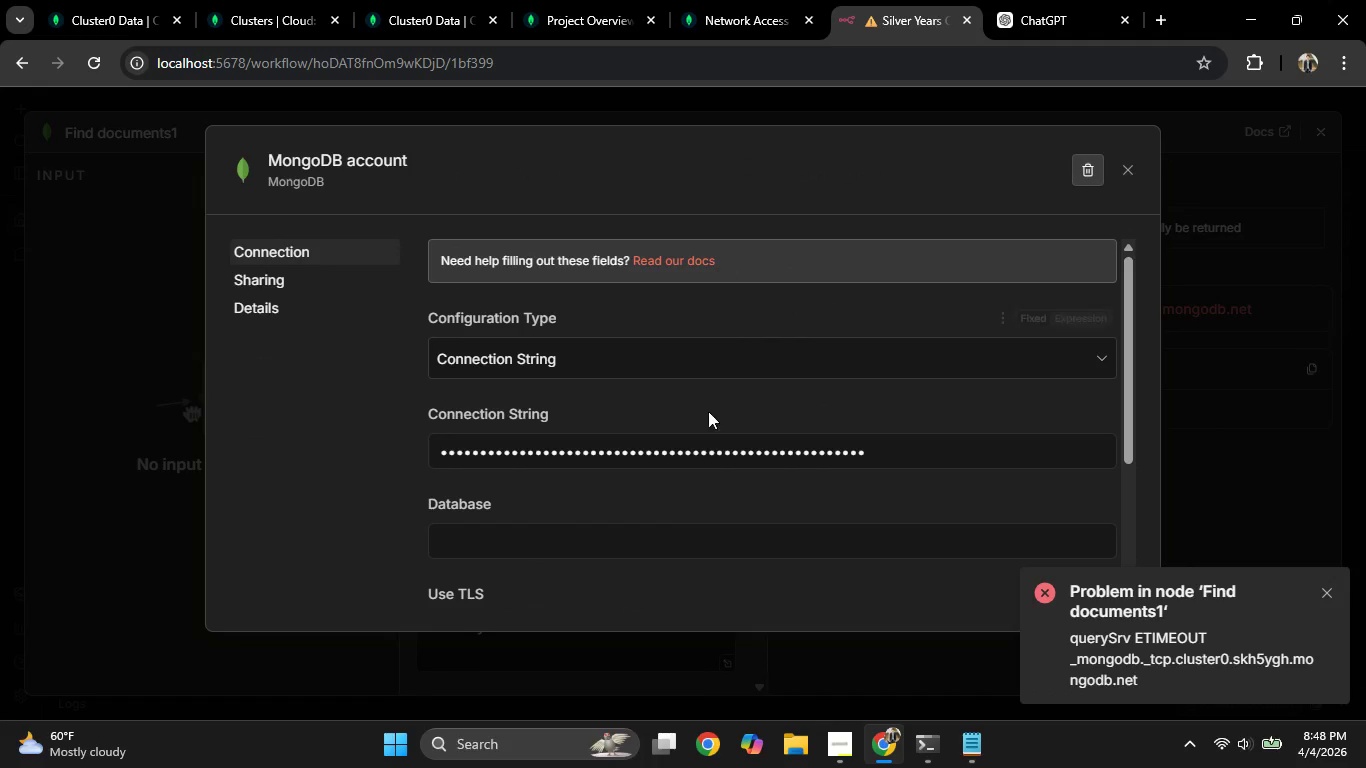 
key(Control+A)
 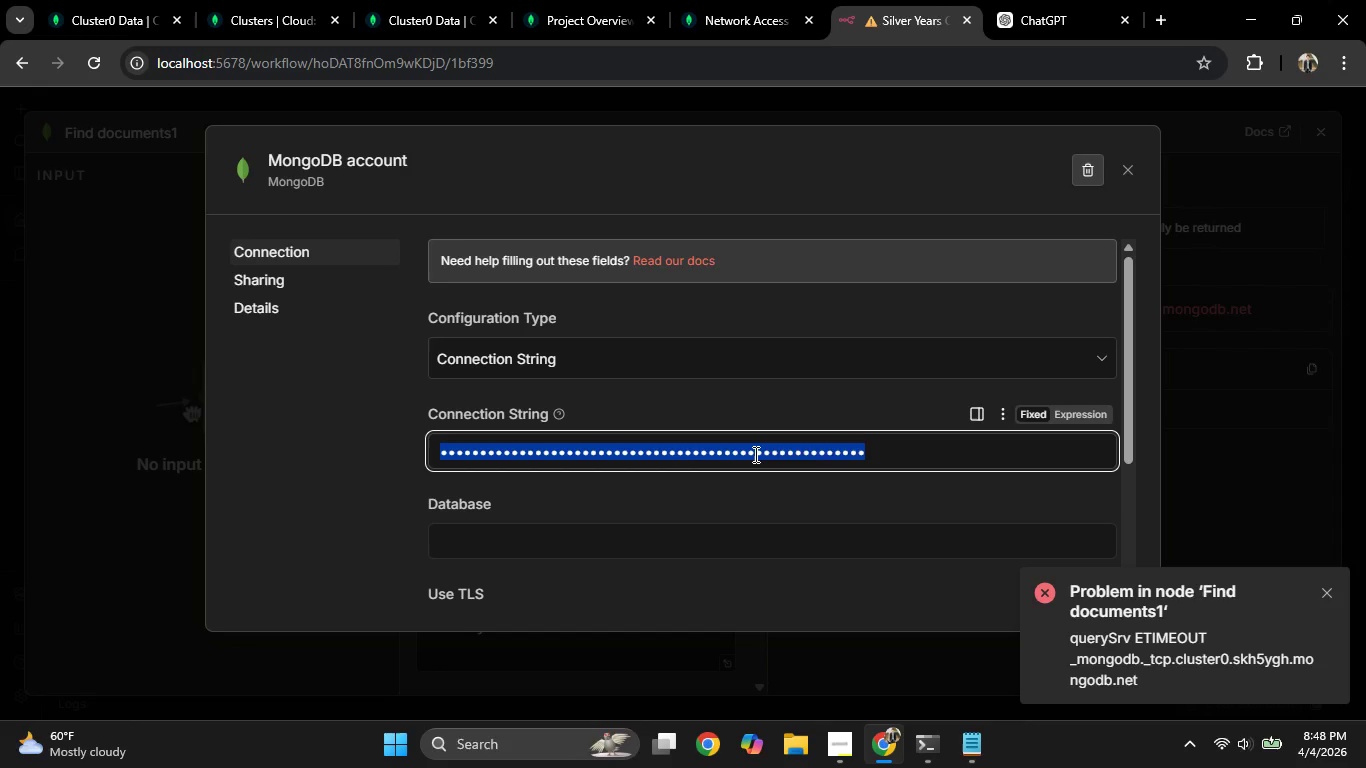 
key(Control+V)
 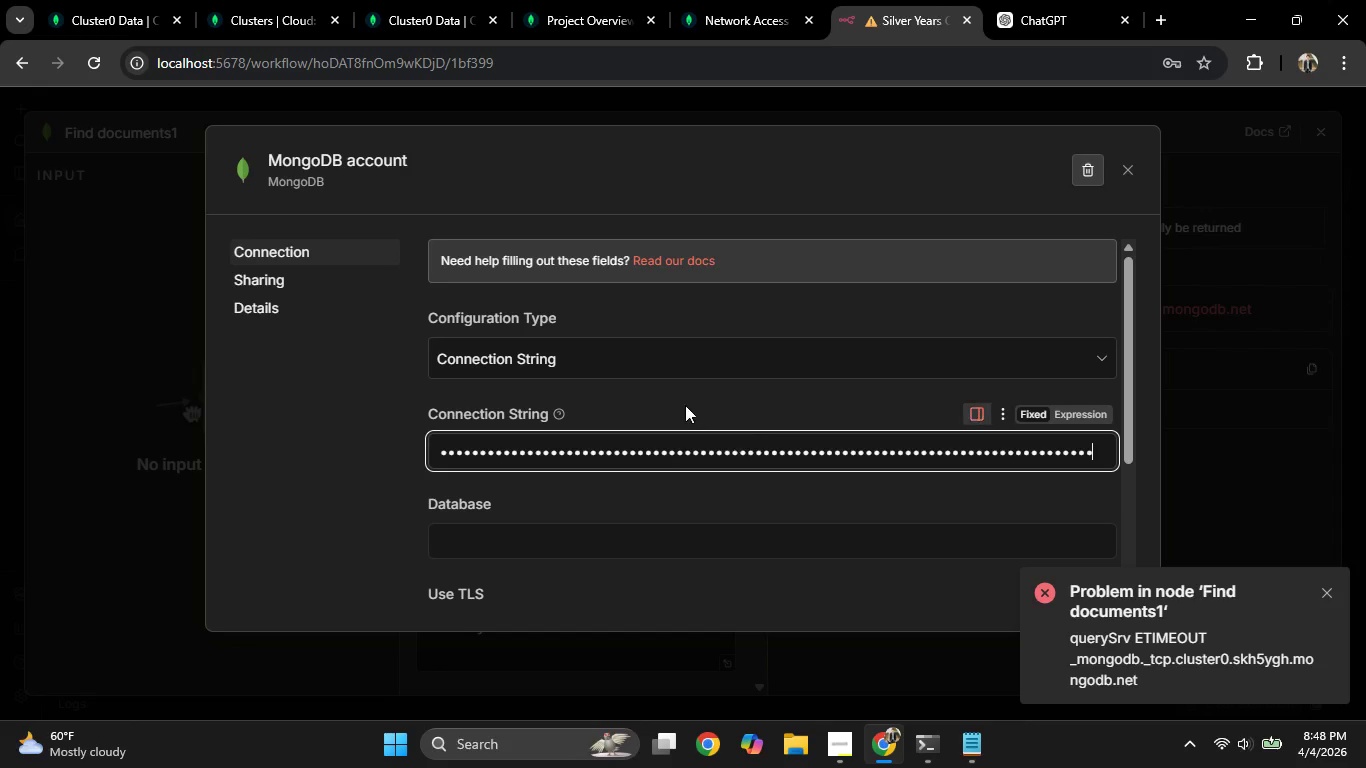 
left_click([456, 496])
 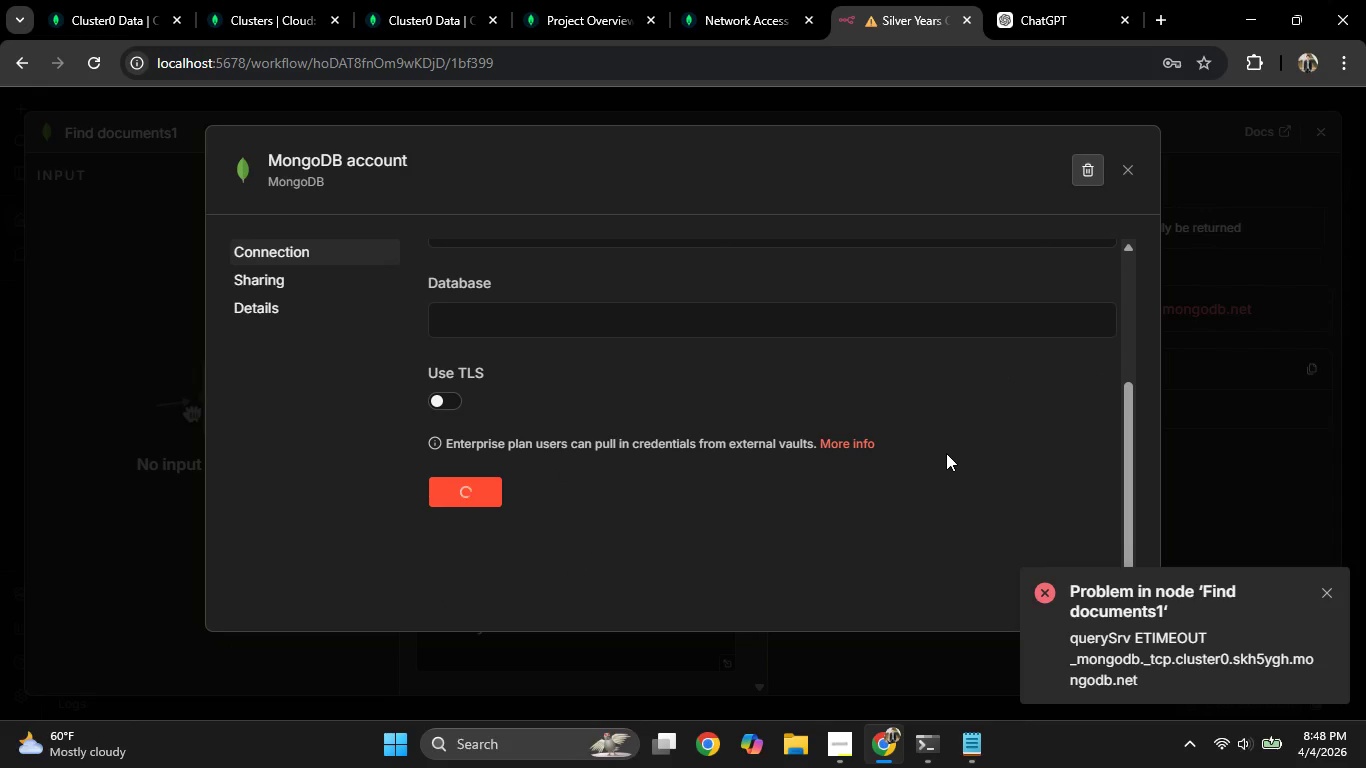 
scroll: coordinate [684, 405], scroll_direction: down, amount: 4.0
 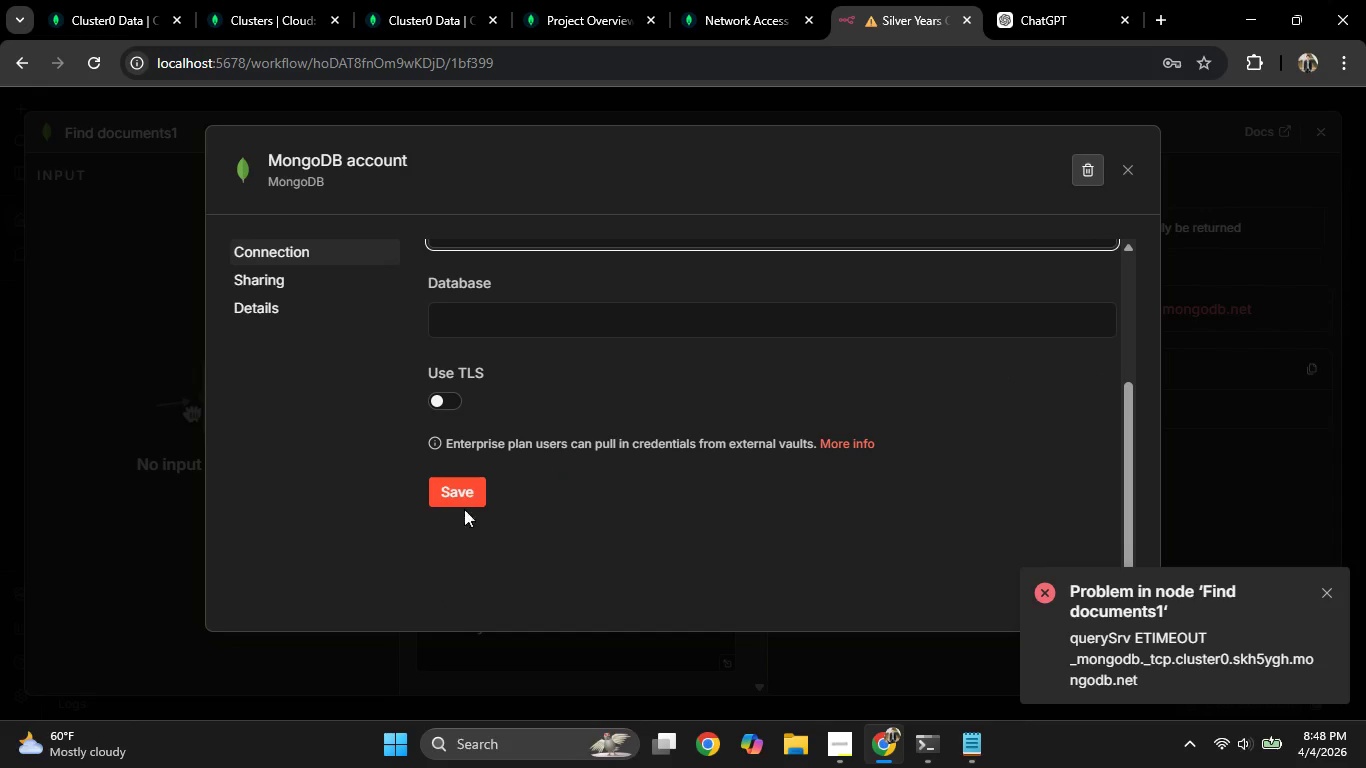 
scroll: coordinate [919, 469], scroll_direction: up, amount: 2.0
 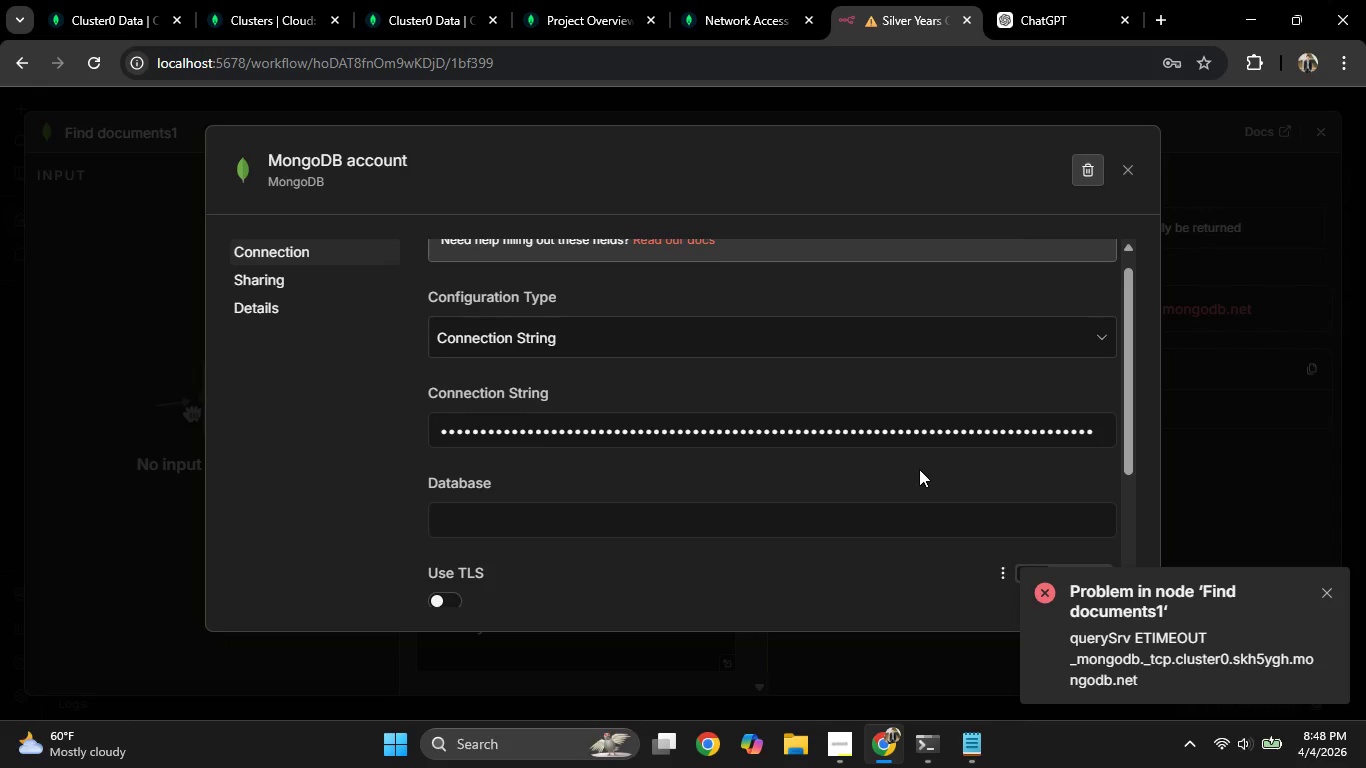 
scroll: coordinate [919, 469], scroll_direction: down, amount: 1.0
 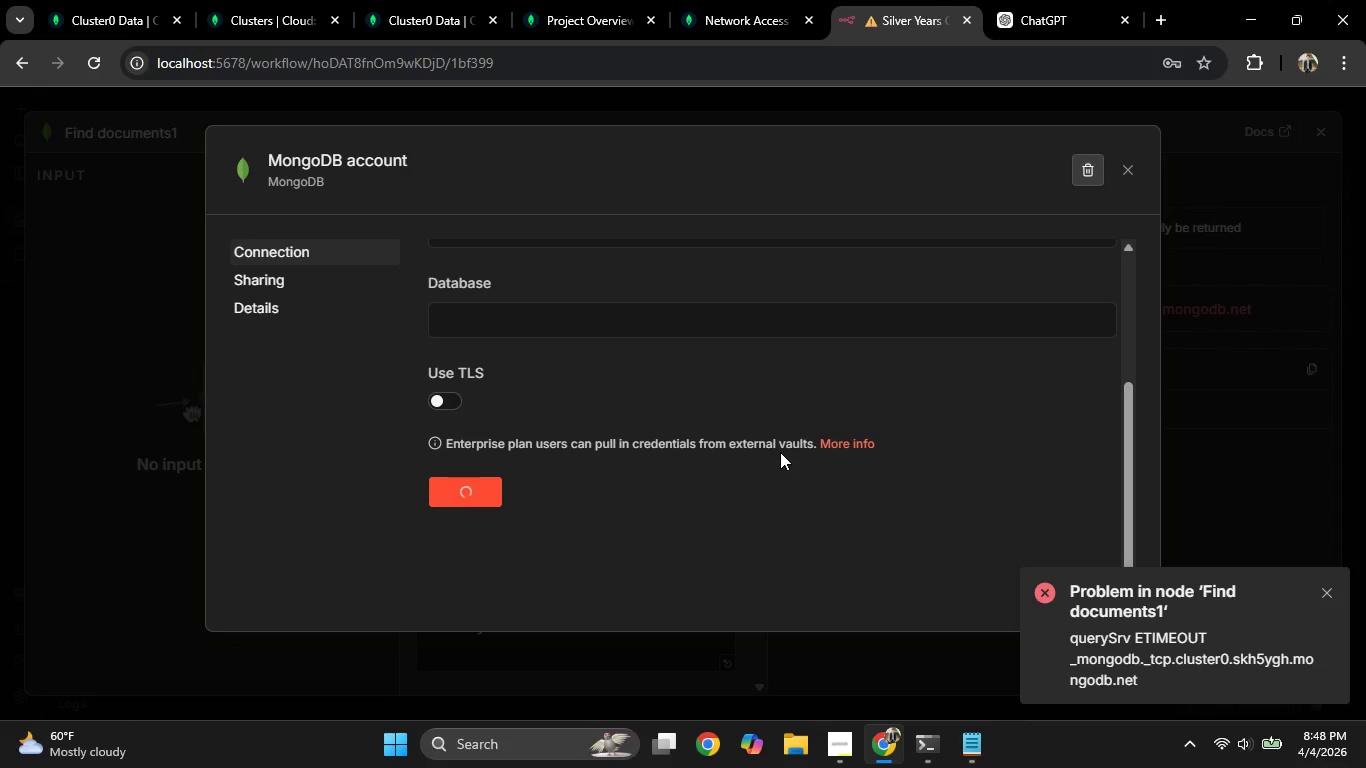 
wait(26.08)
 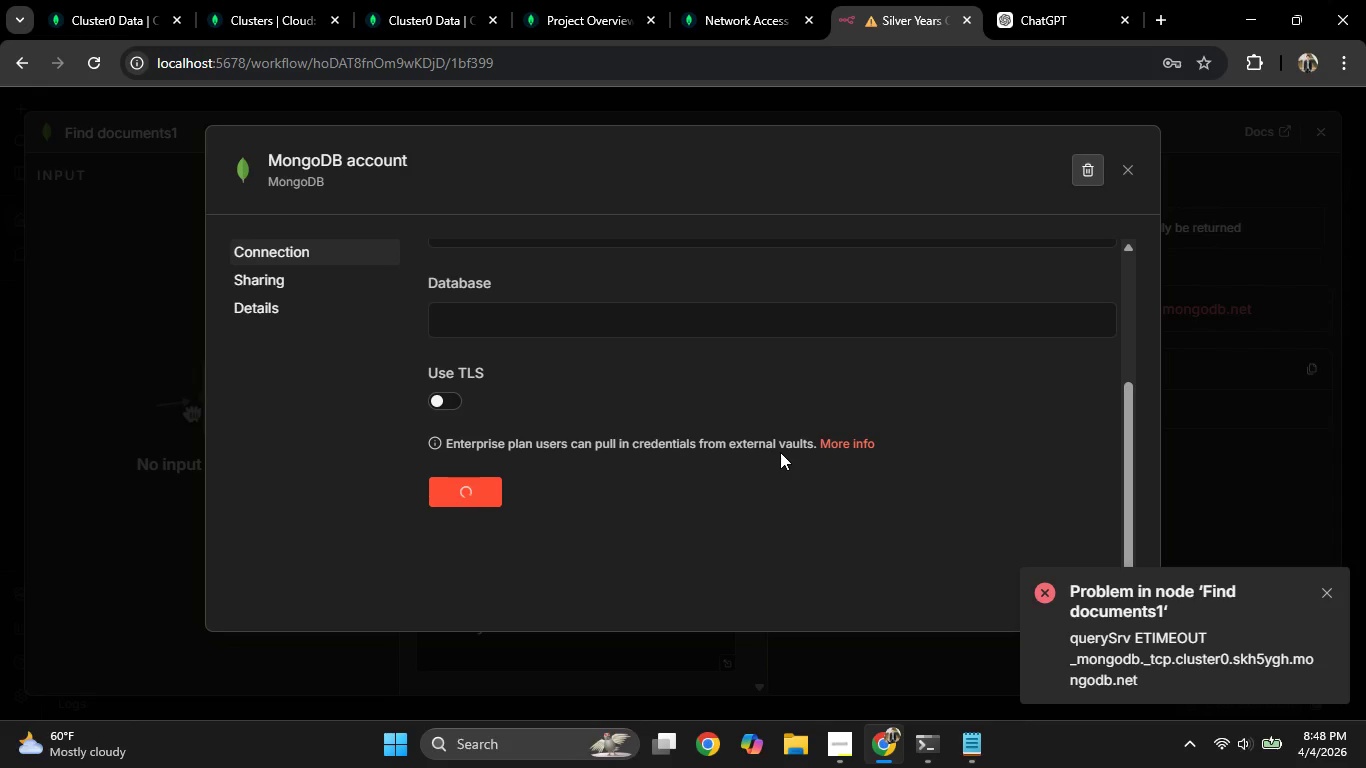 
scroll: coordinate [779, 452], scroll_direction: up, amount: 6.0
 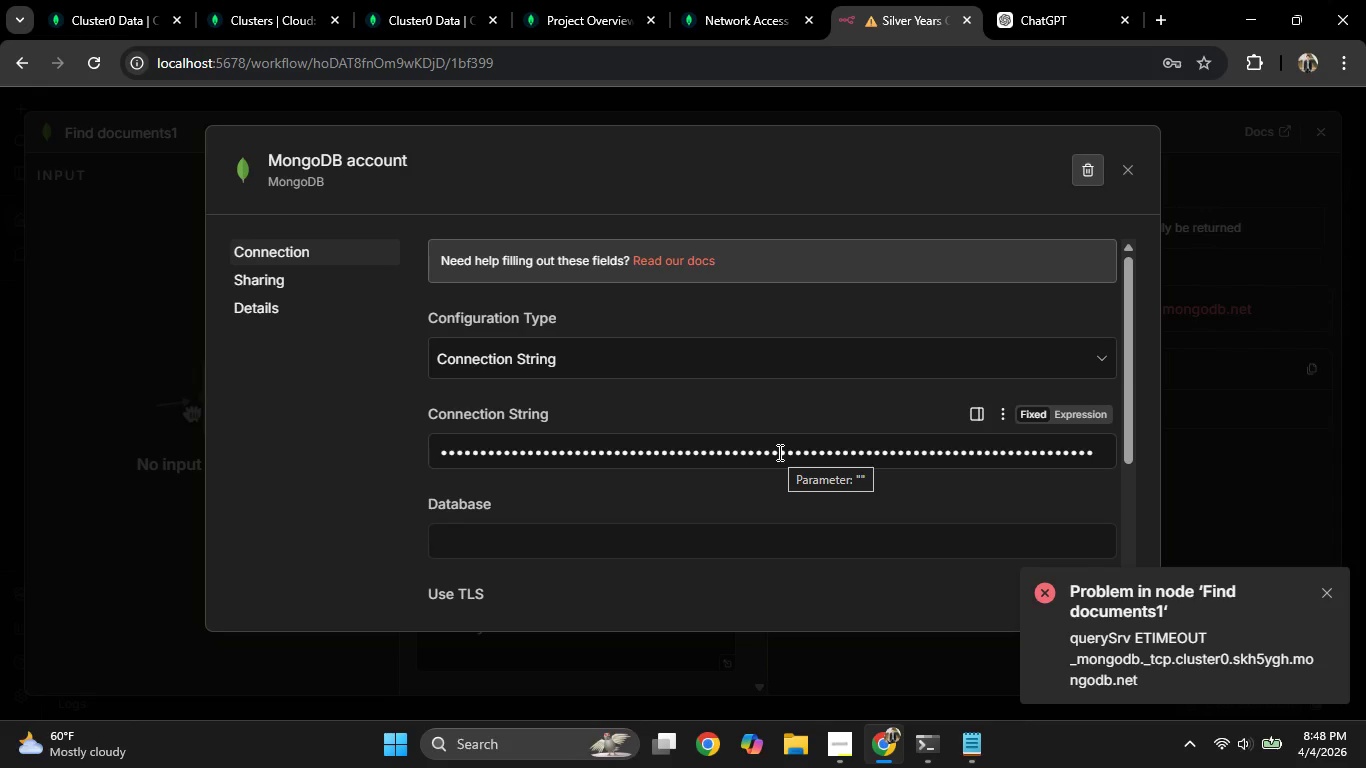 
scroll: coordinate [778, 452], scroll_direction: down, amount: 6.0
 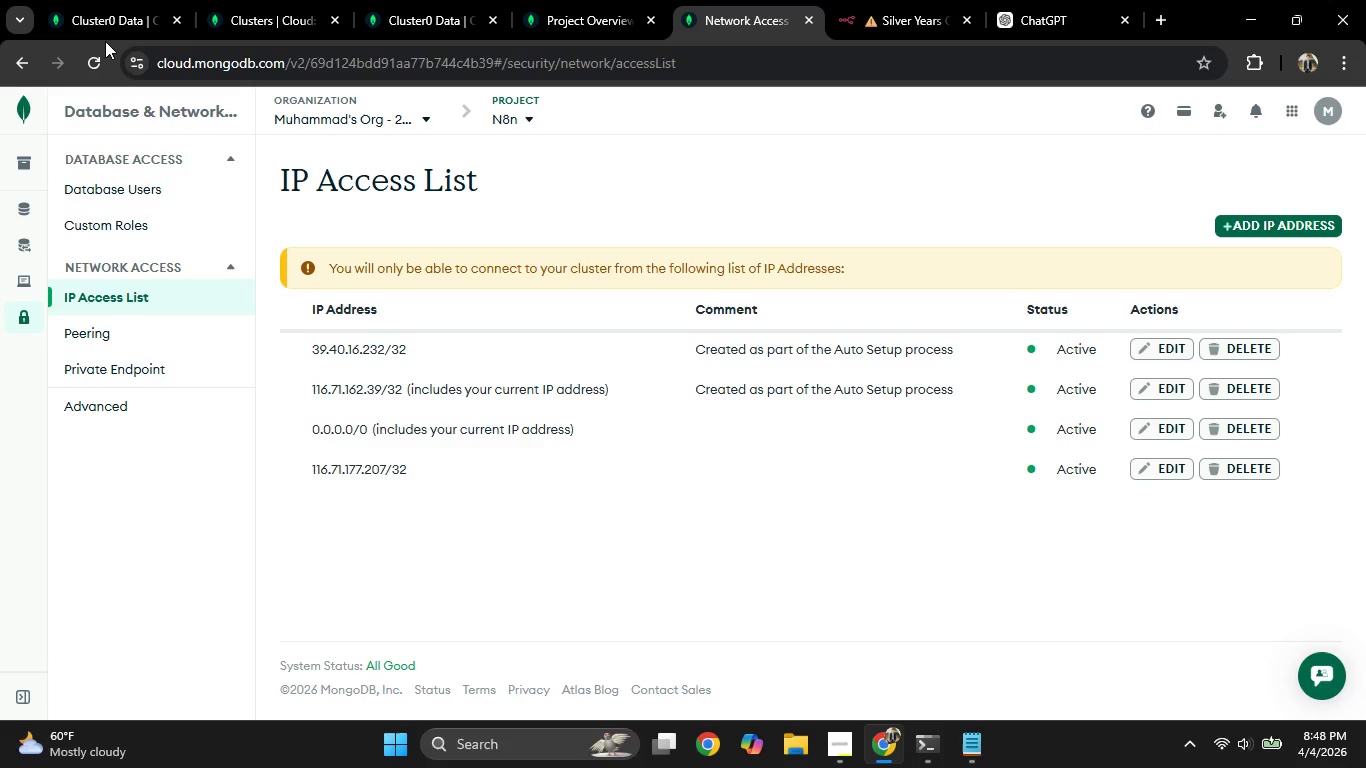 
left_click([87, 59])
 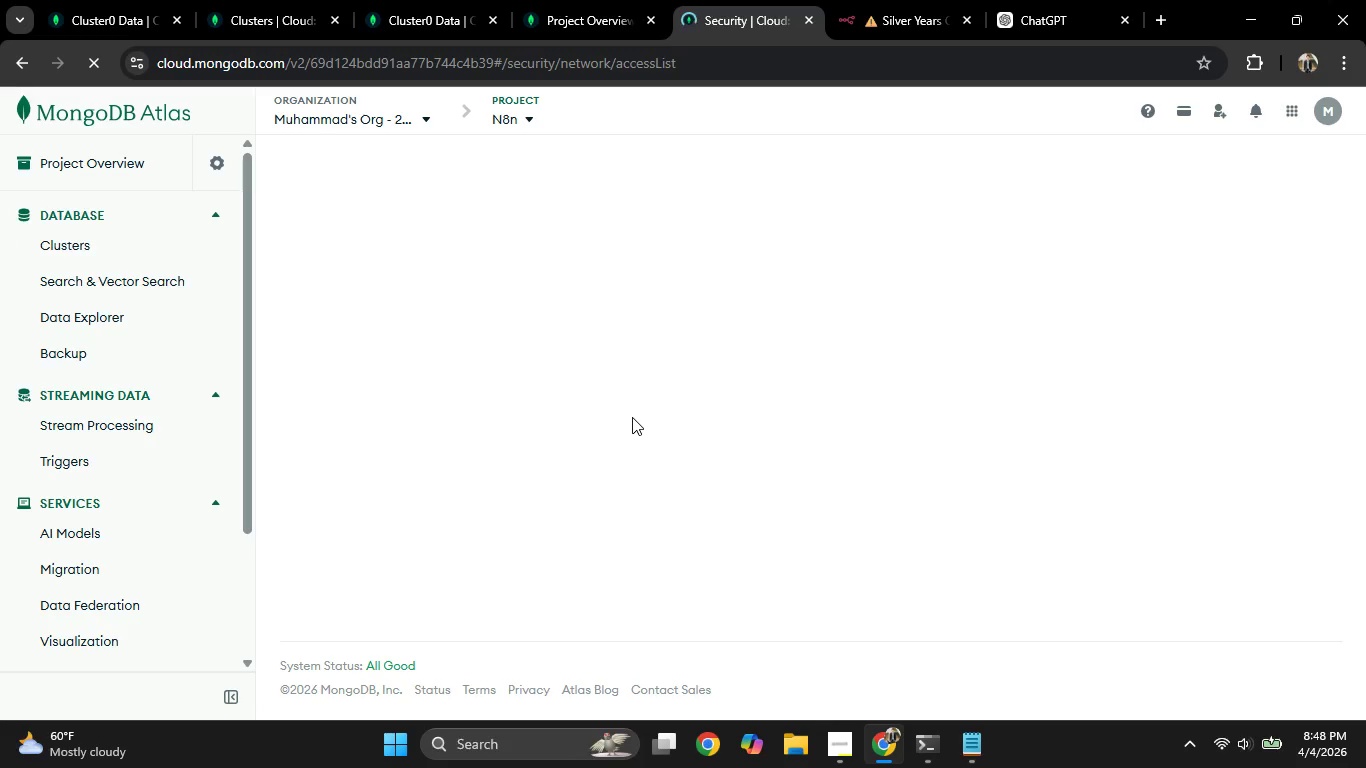 
wait(7.81)
 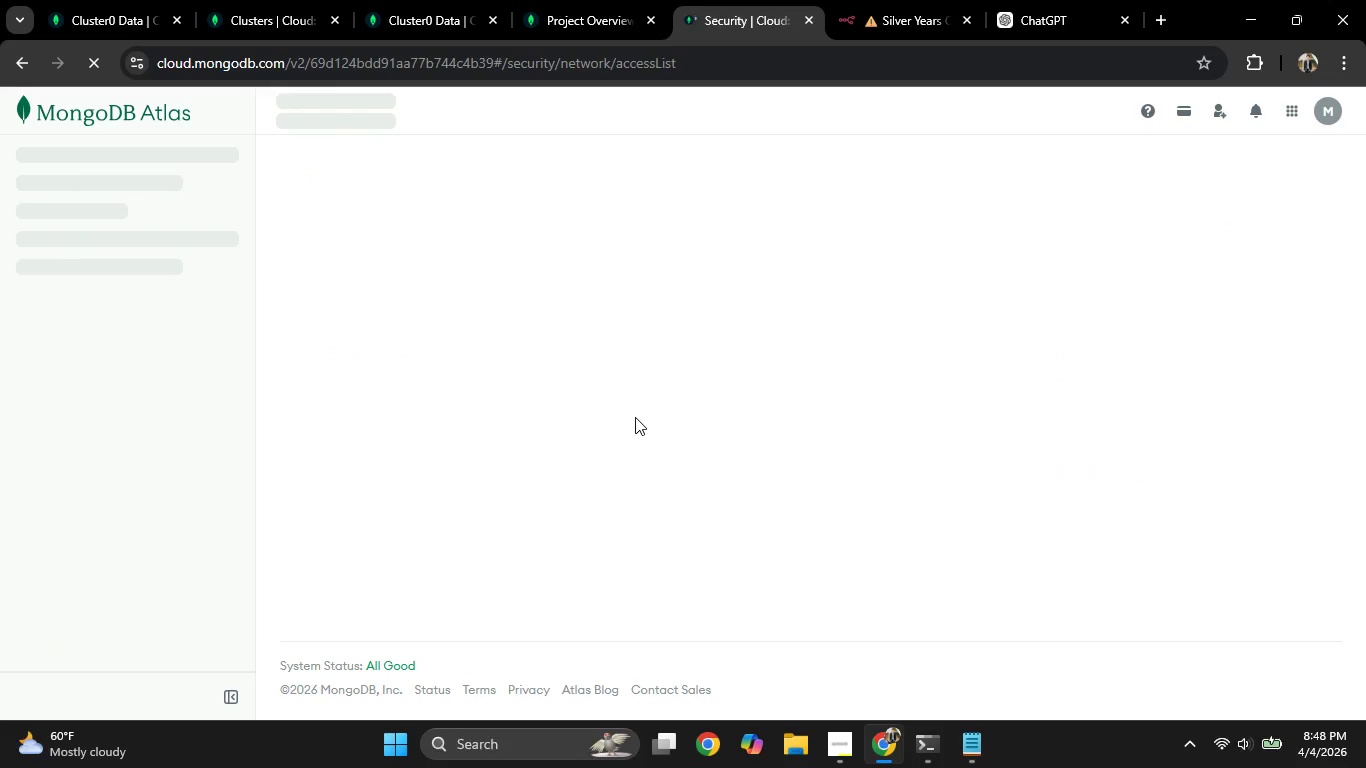 
left_click([409, 123])
 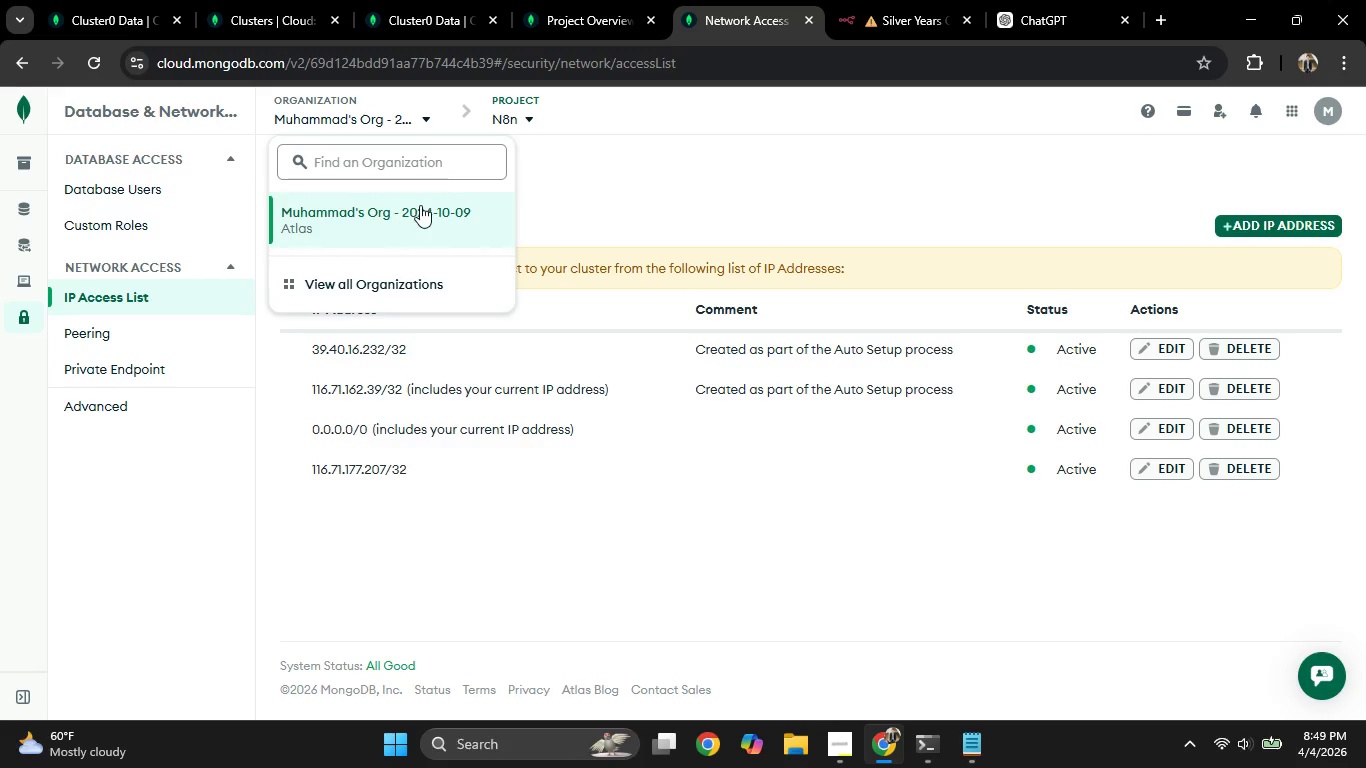 
left_click([571, 166])
 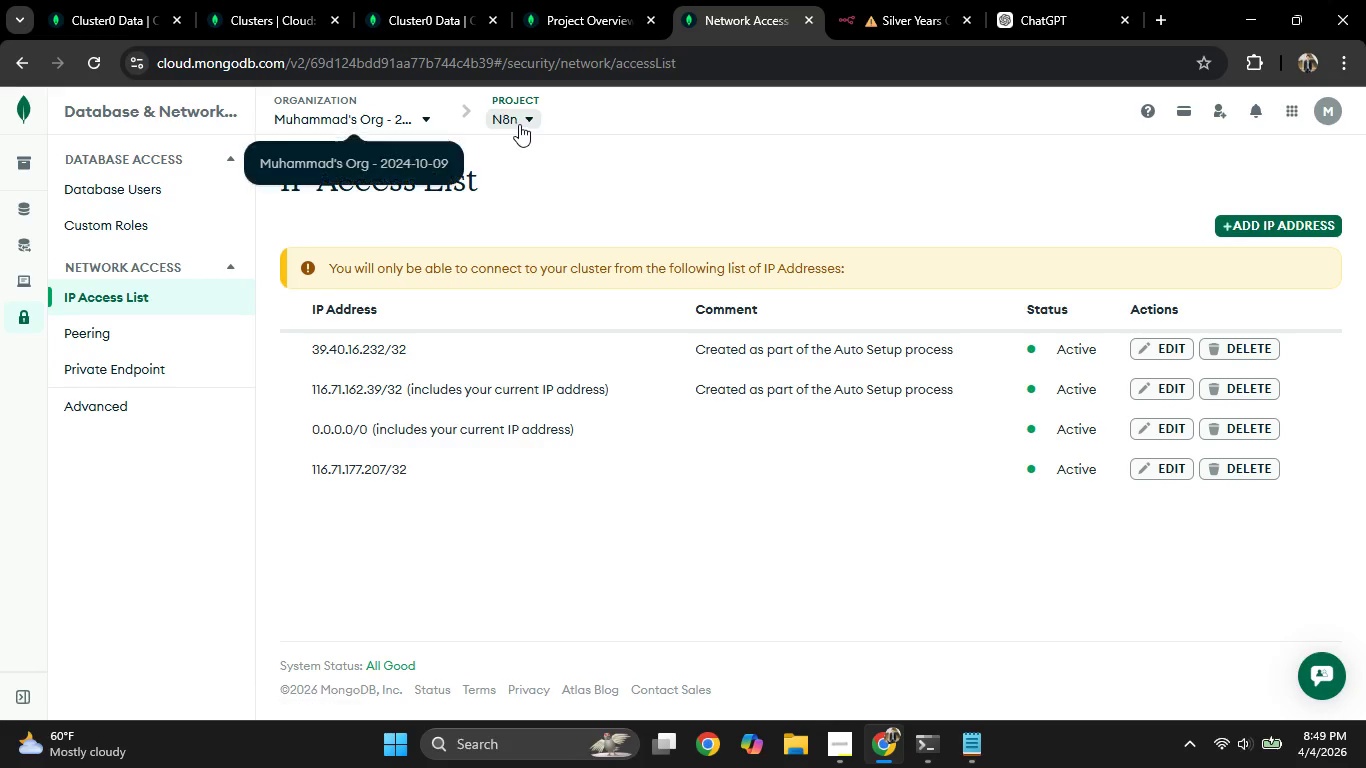 
double_click([517, 122])
 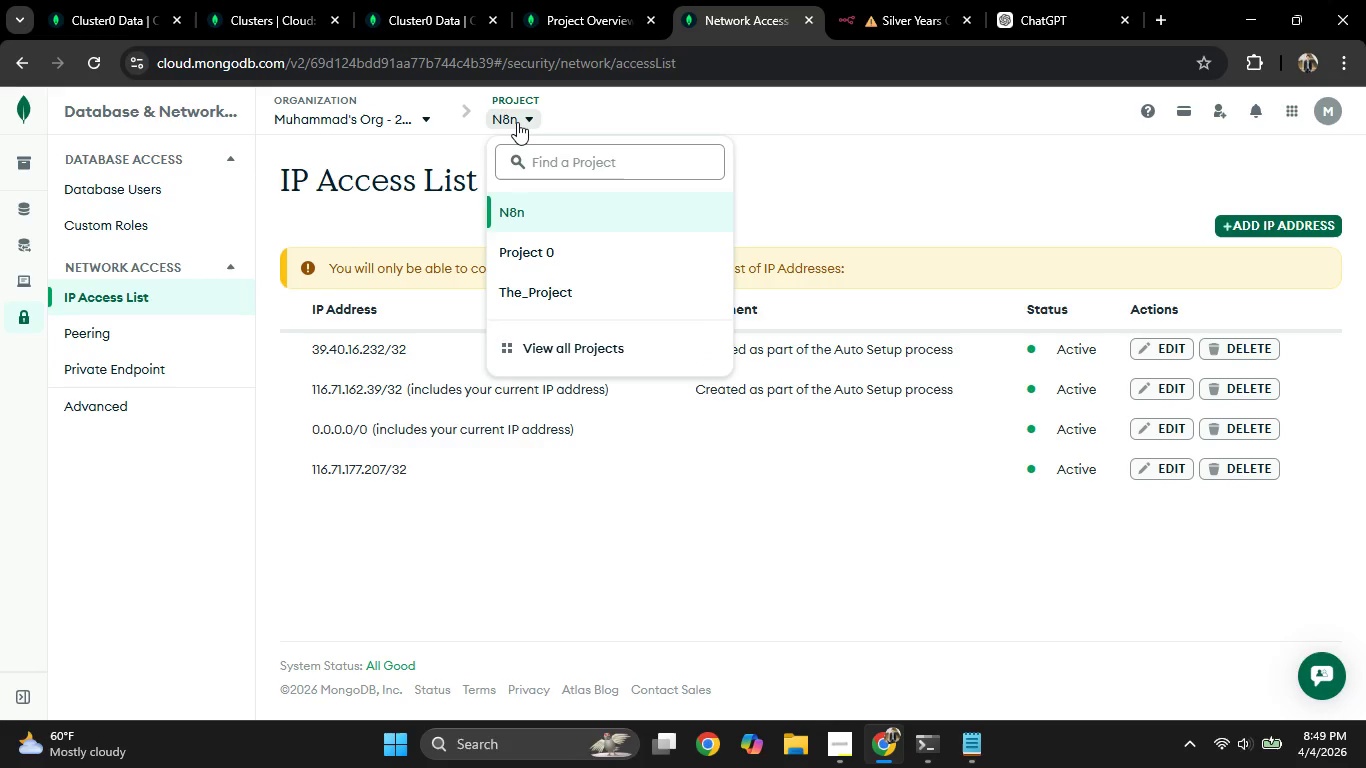 
left_click([516, 122])
 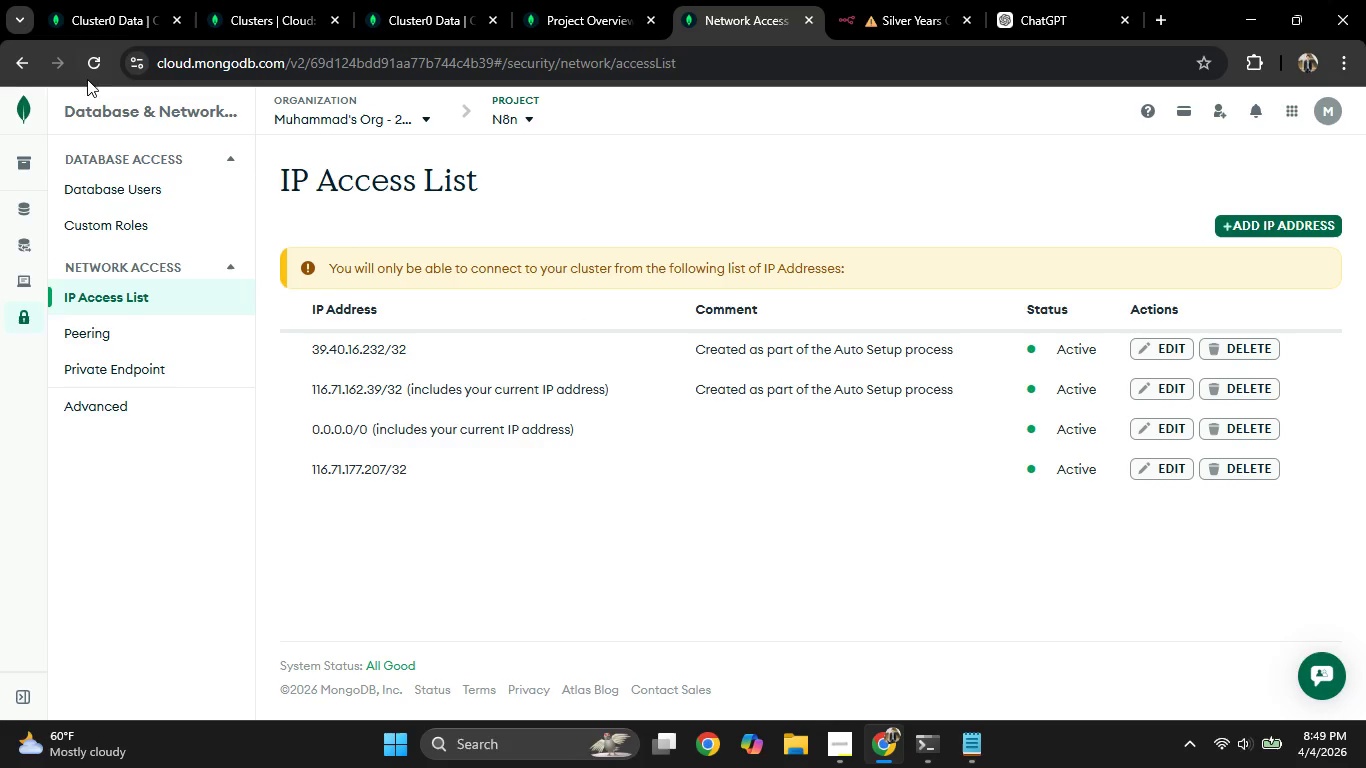 
left_click([19, 109])
 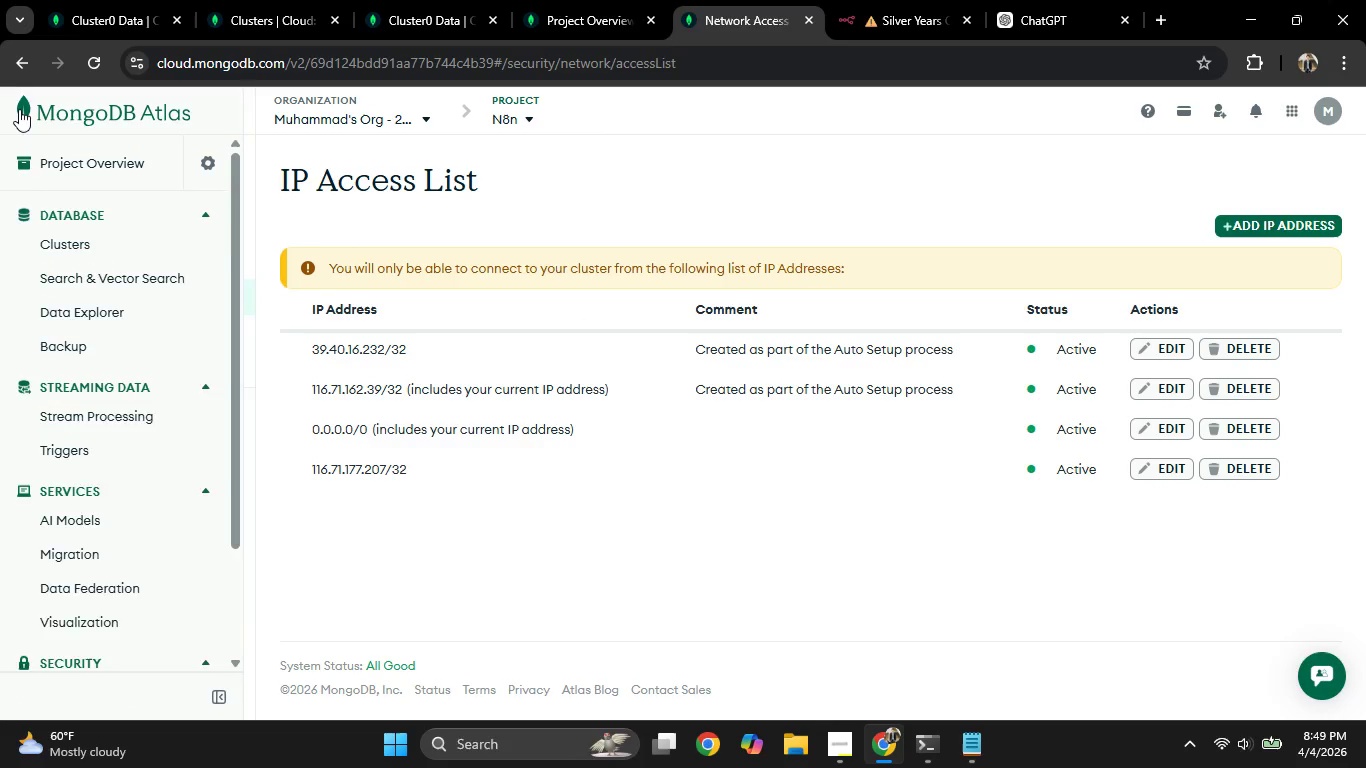 
mouse_move([45, 110])
 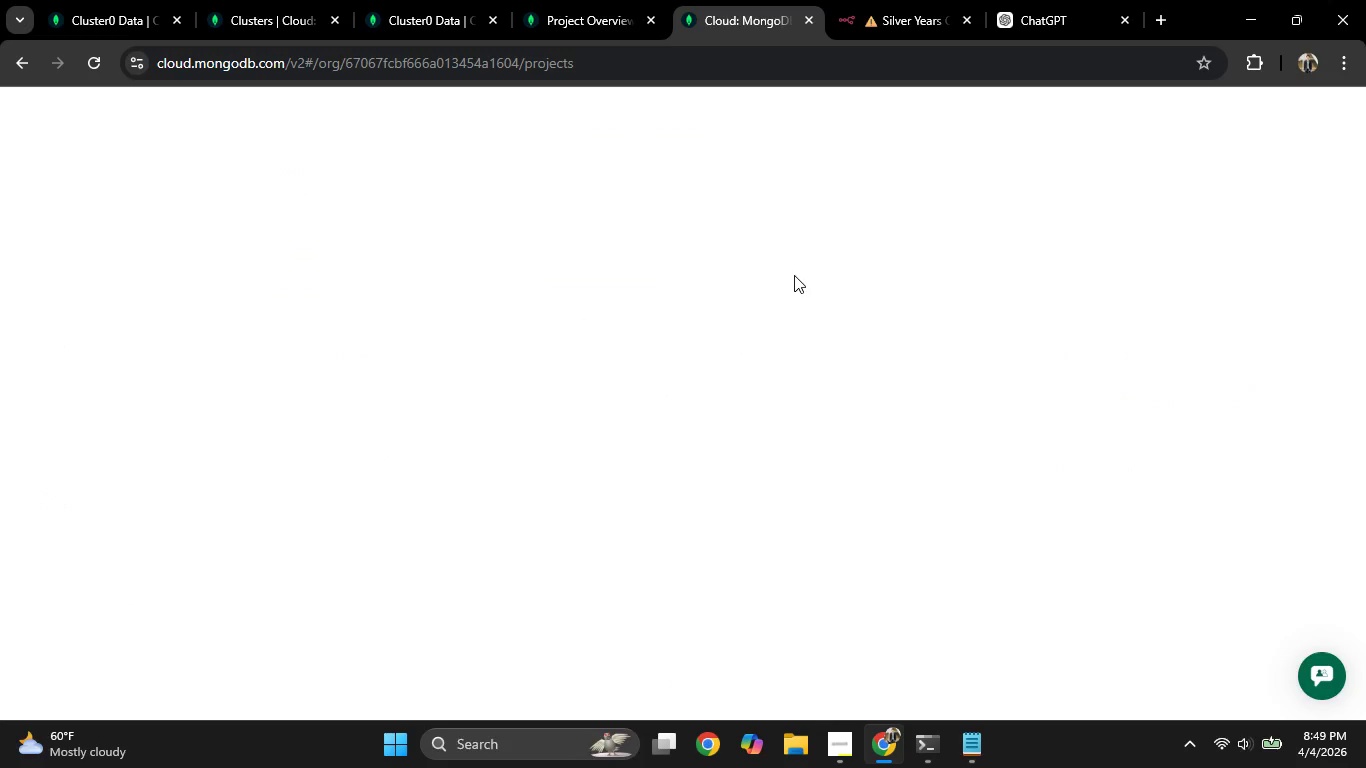 
left_click([511, 0])
 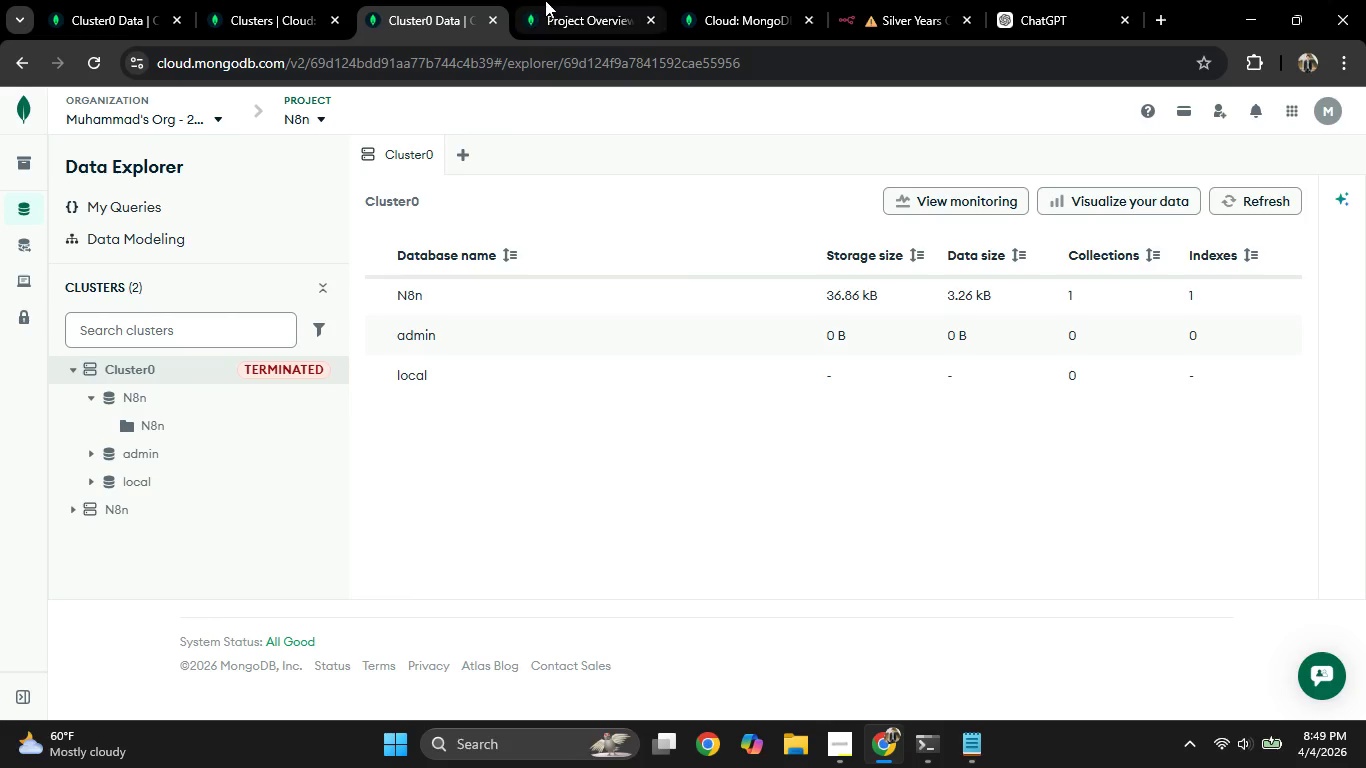 
left_click([546, 0])
 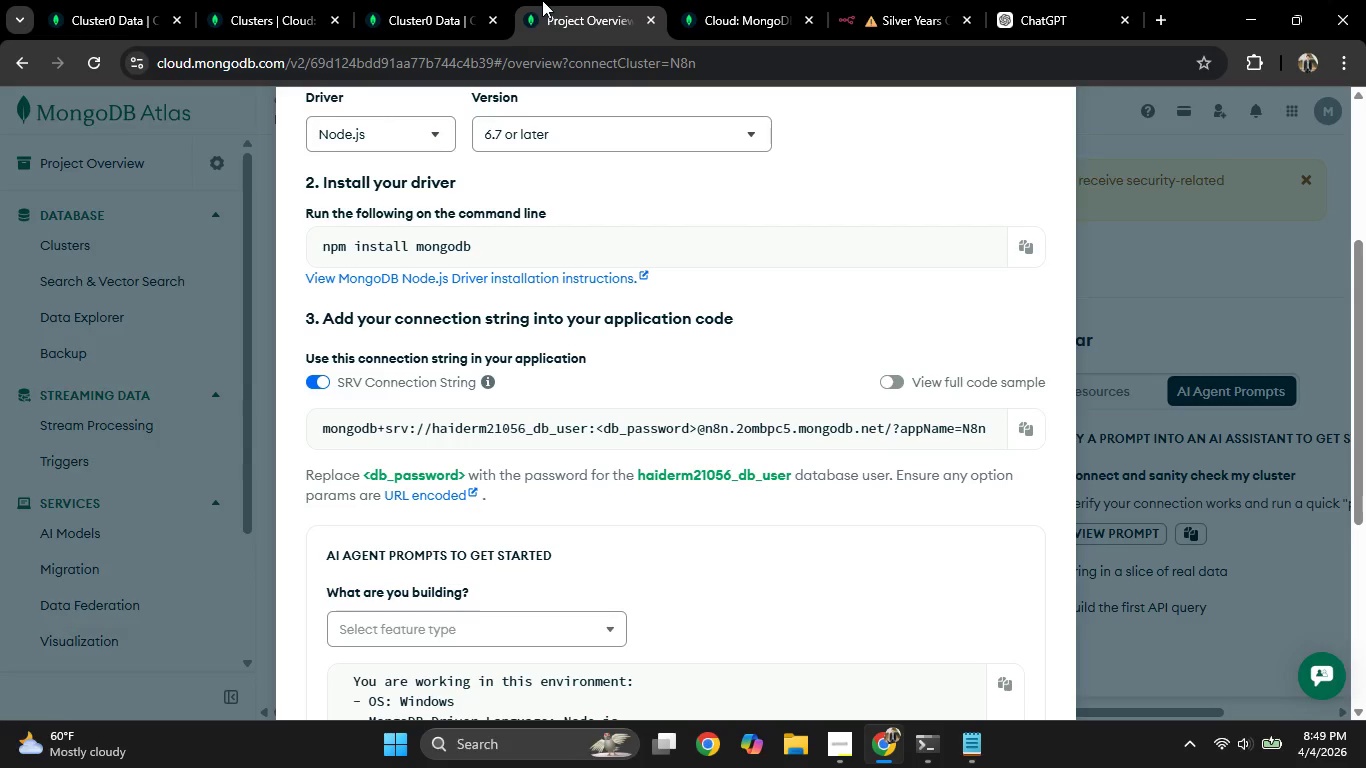 
left_click([701, 0])
 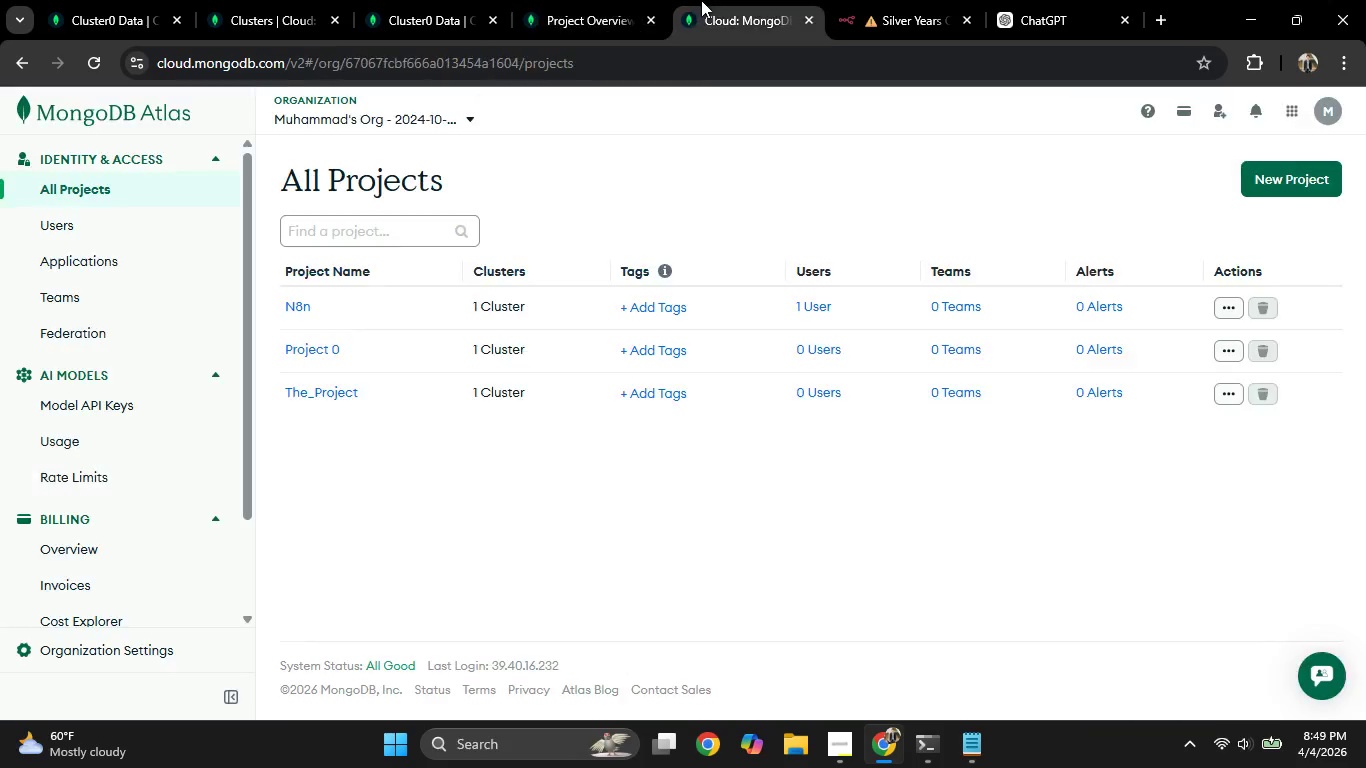 
mouse_move([659, 10])
 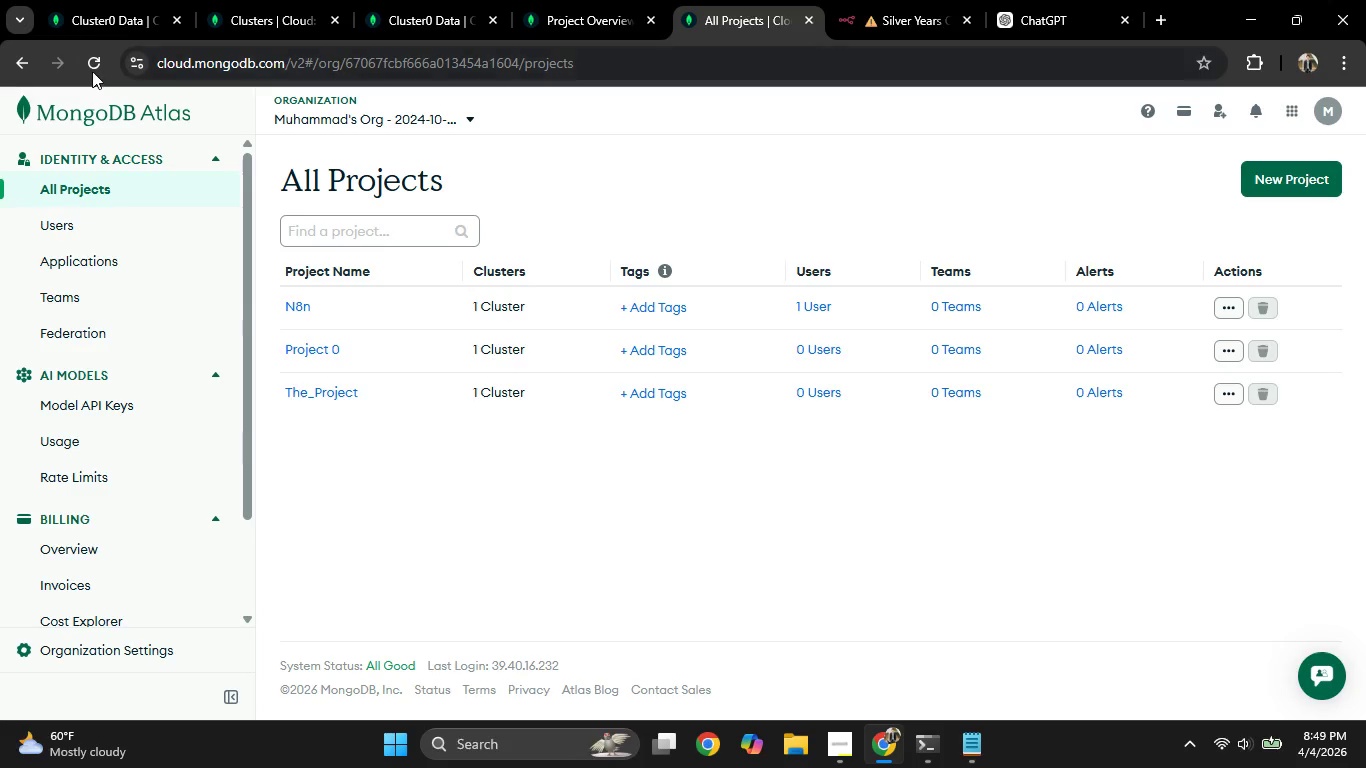 
left_click([84, 69])
 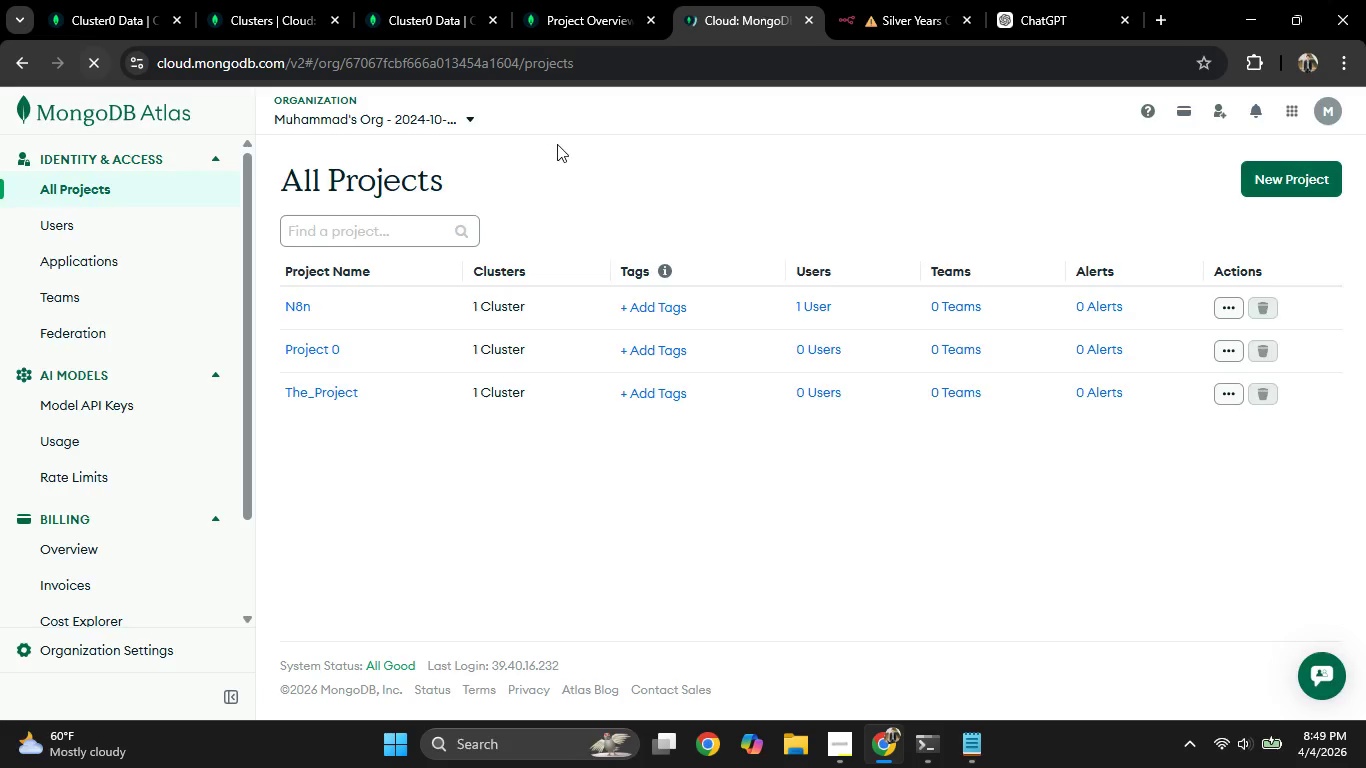 
left_click([603, 0])
 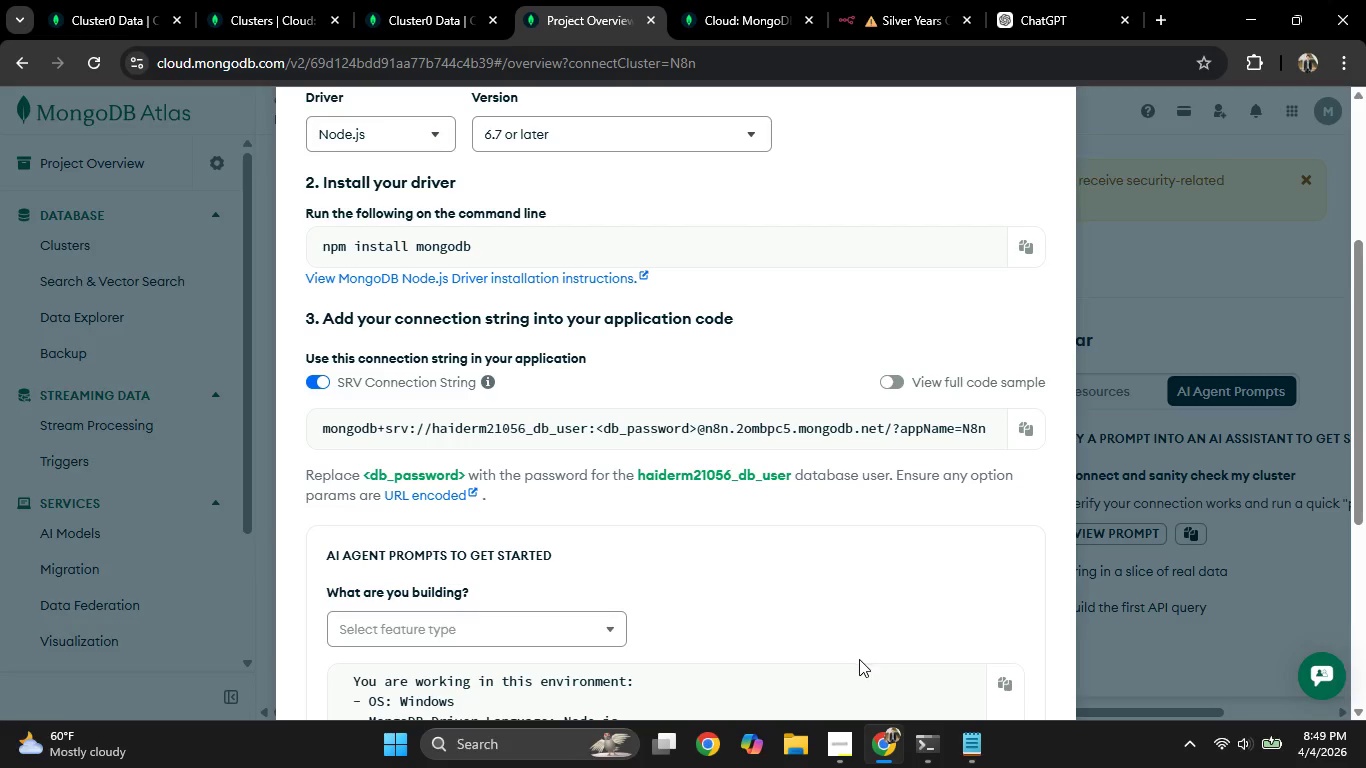 
left_click([883, 0])
 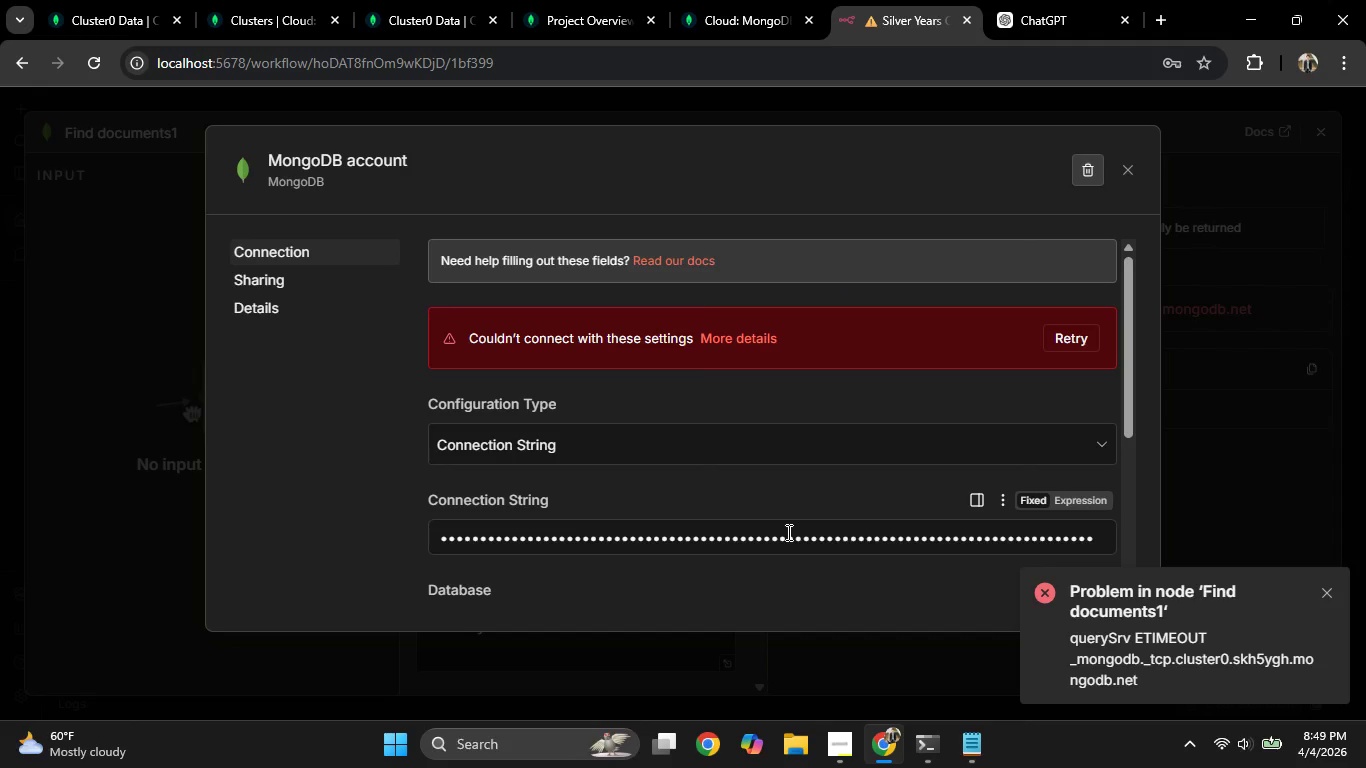 
scroll: coordinate [787, 532], scroll_direction: down, amount: 1.0
 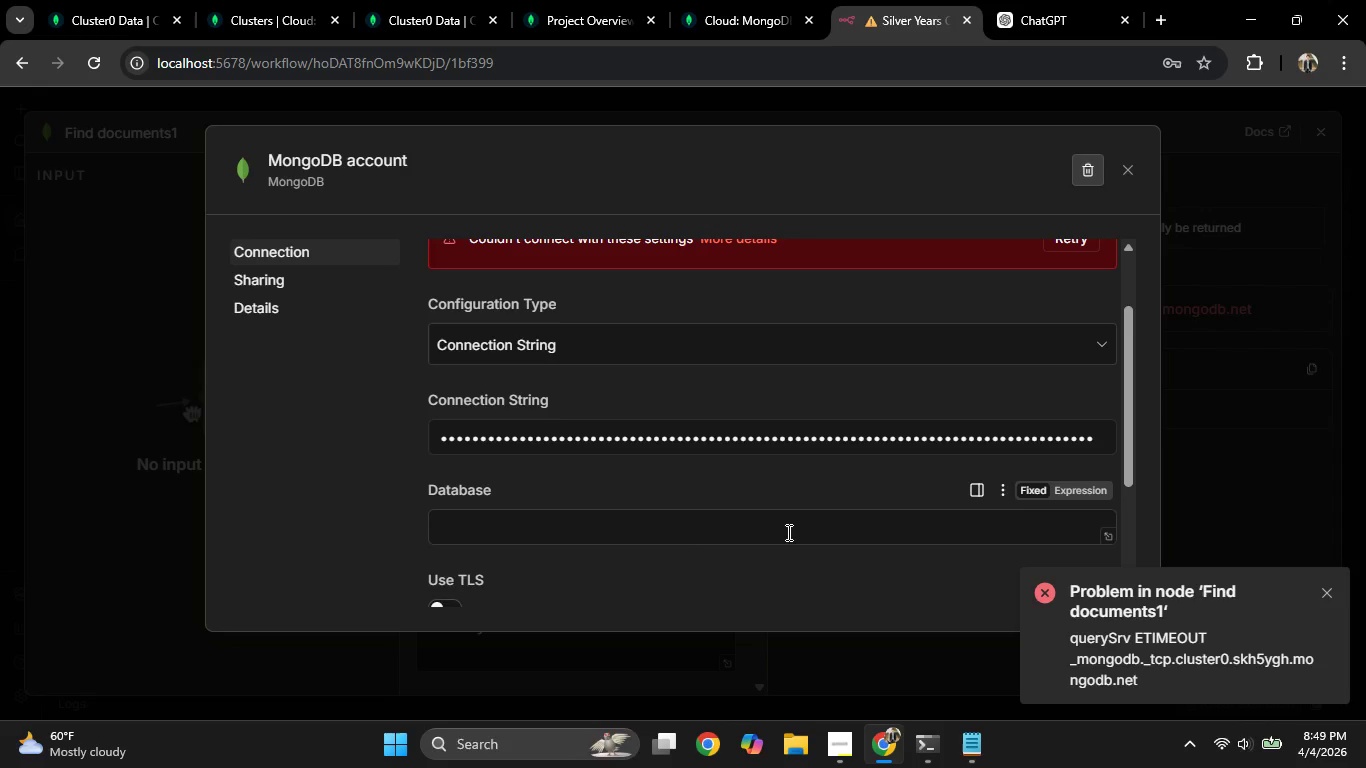 
scroll: coordinate [787, 532], scroll_direction: up, amount: 1.0
 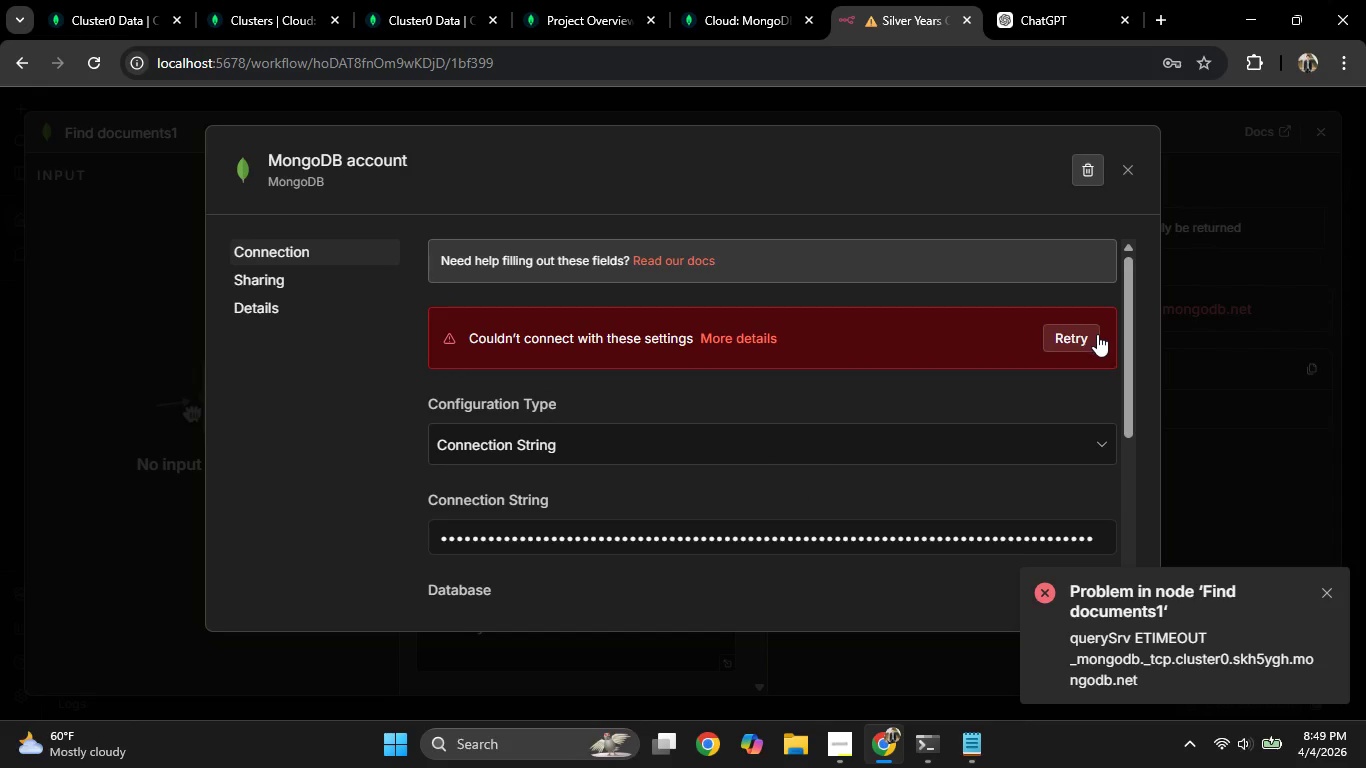 
left_click([1097, 336])
 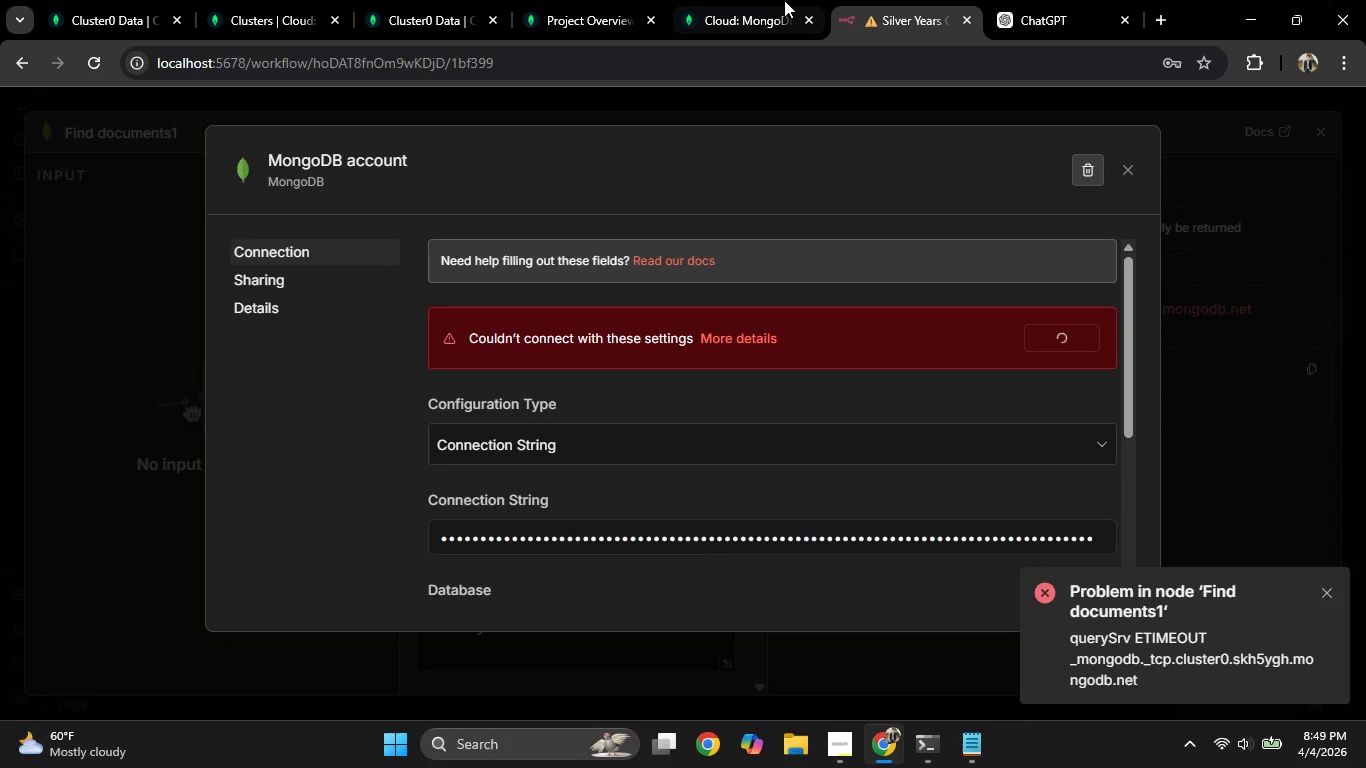 
left_click([743, 0])
 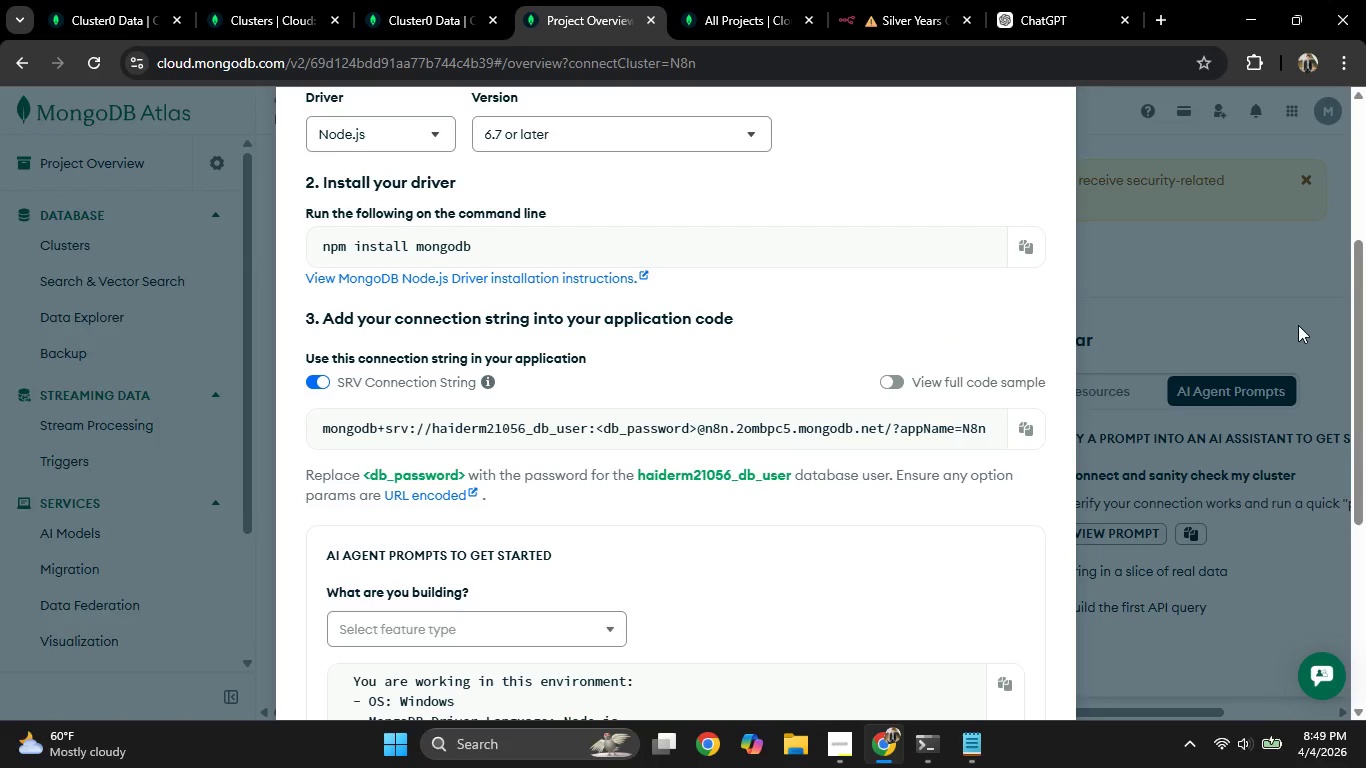 
wait(7.09)
 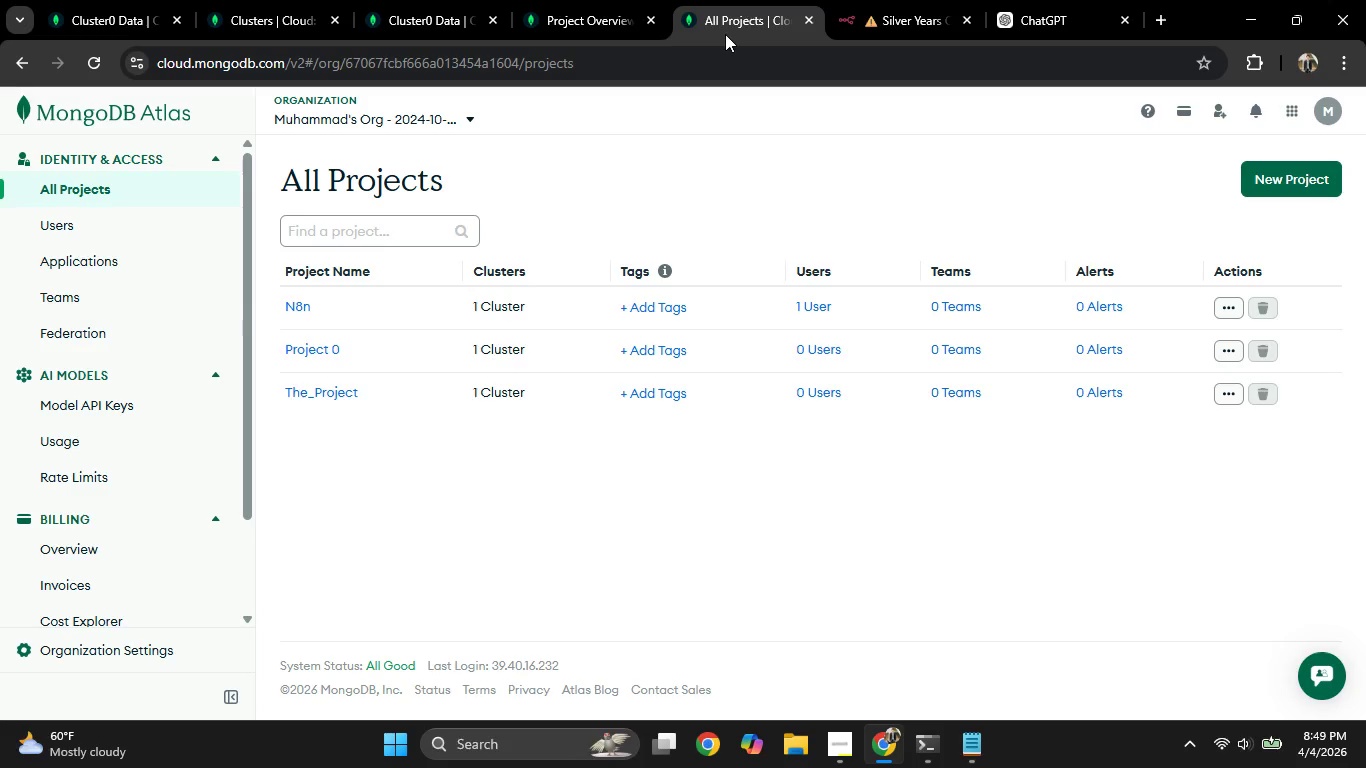 
scroll: coordinate [798, 318], scroll_direction: none, amount: 0.0
 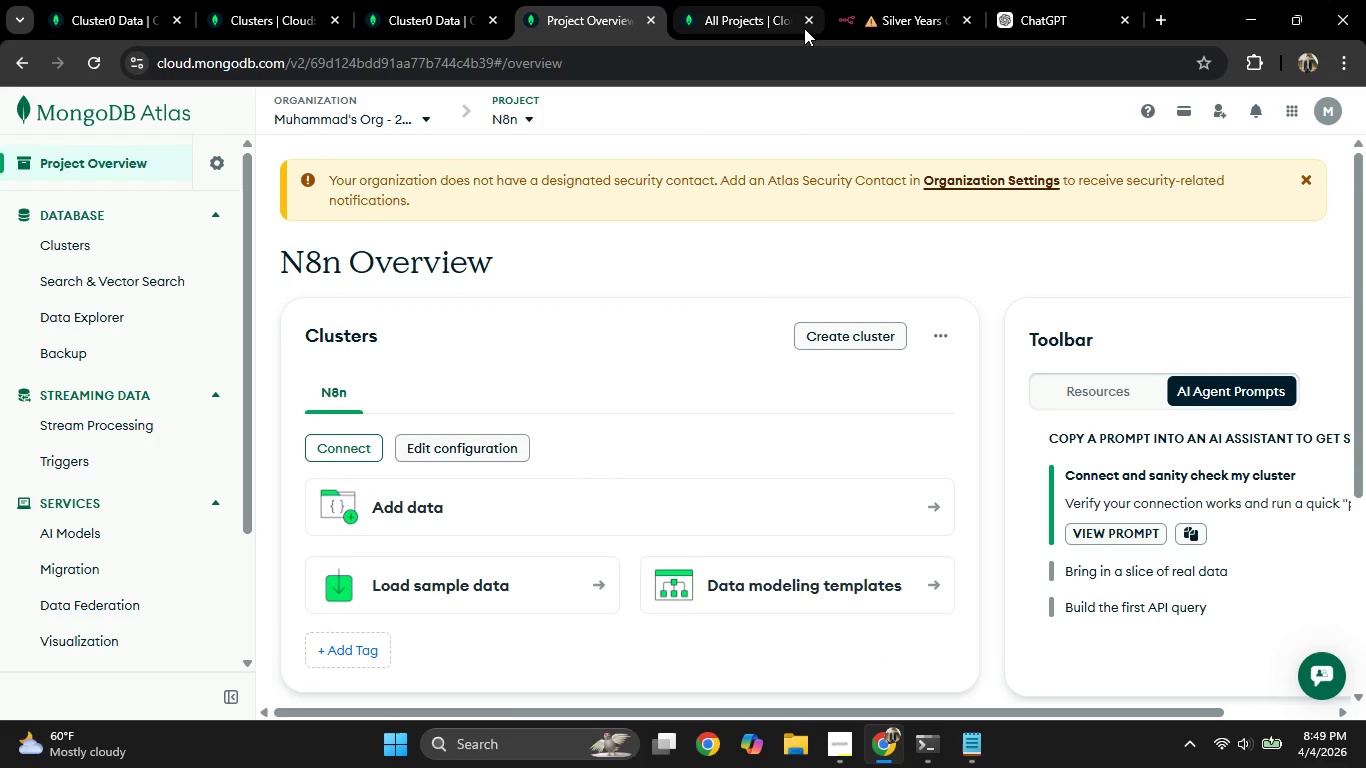 
left_click([807, 22])
 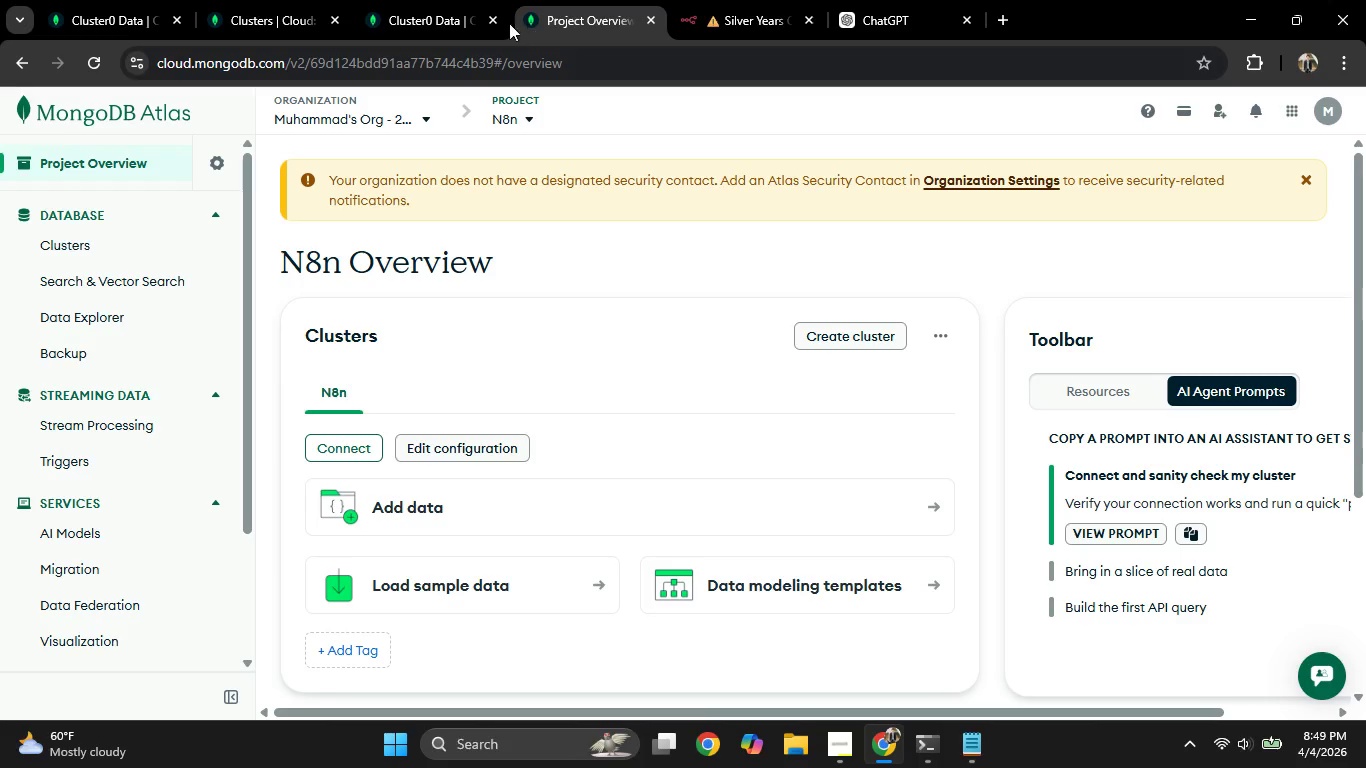 
left_click([491, 21])
 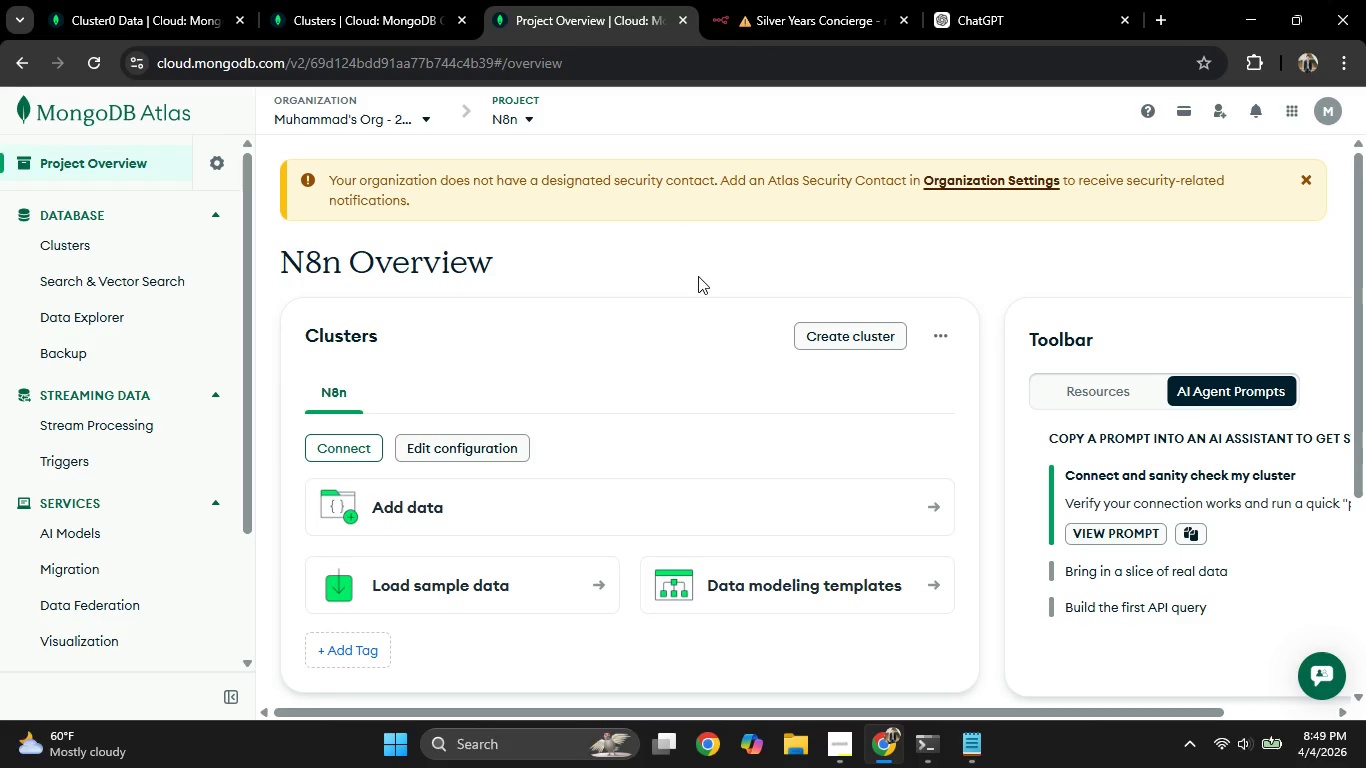 
scroll: coordinate [486, 379], scroll_direction: down, amount: 6.0
 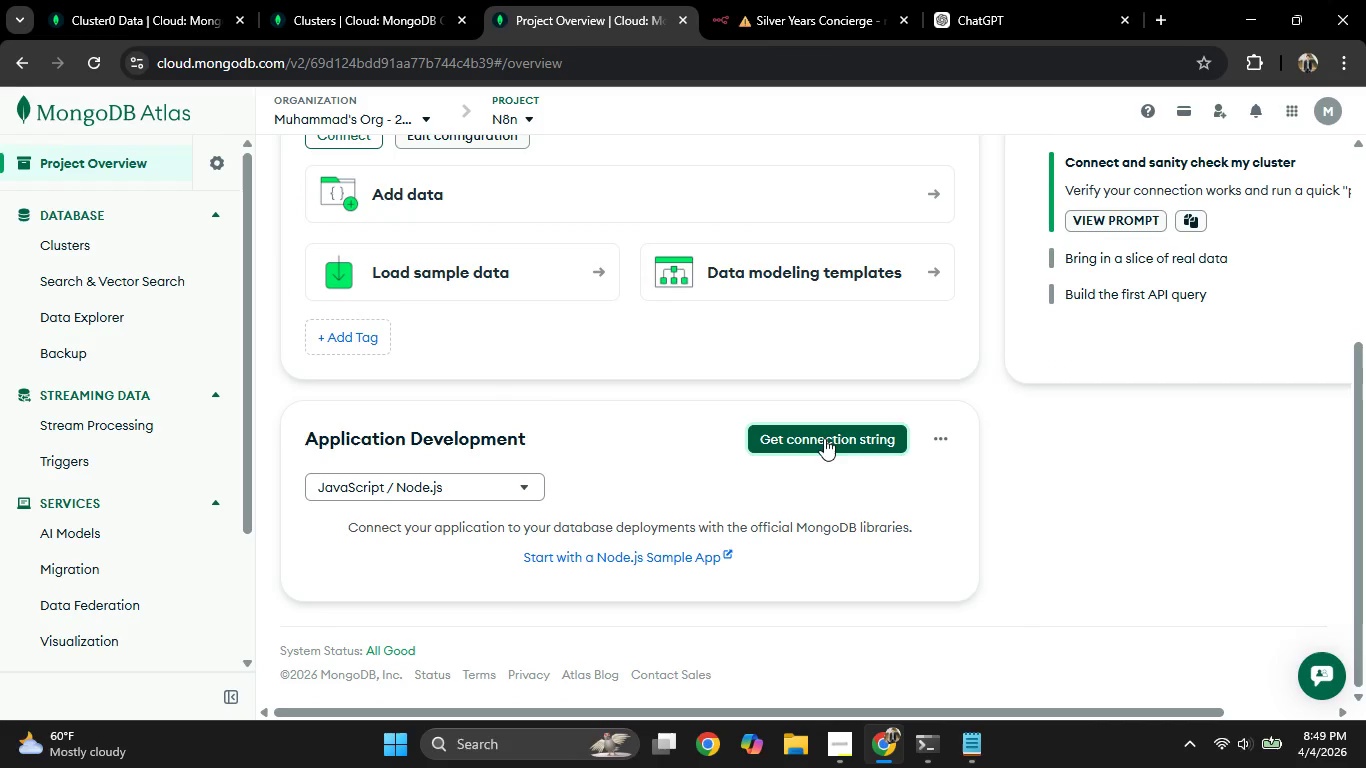 
mouse_move([797, 419])
 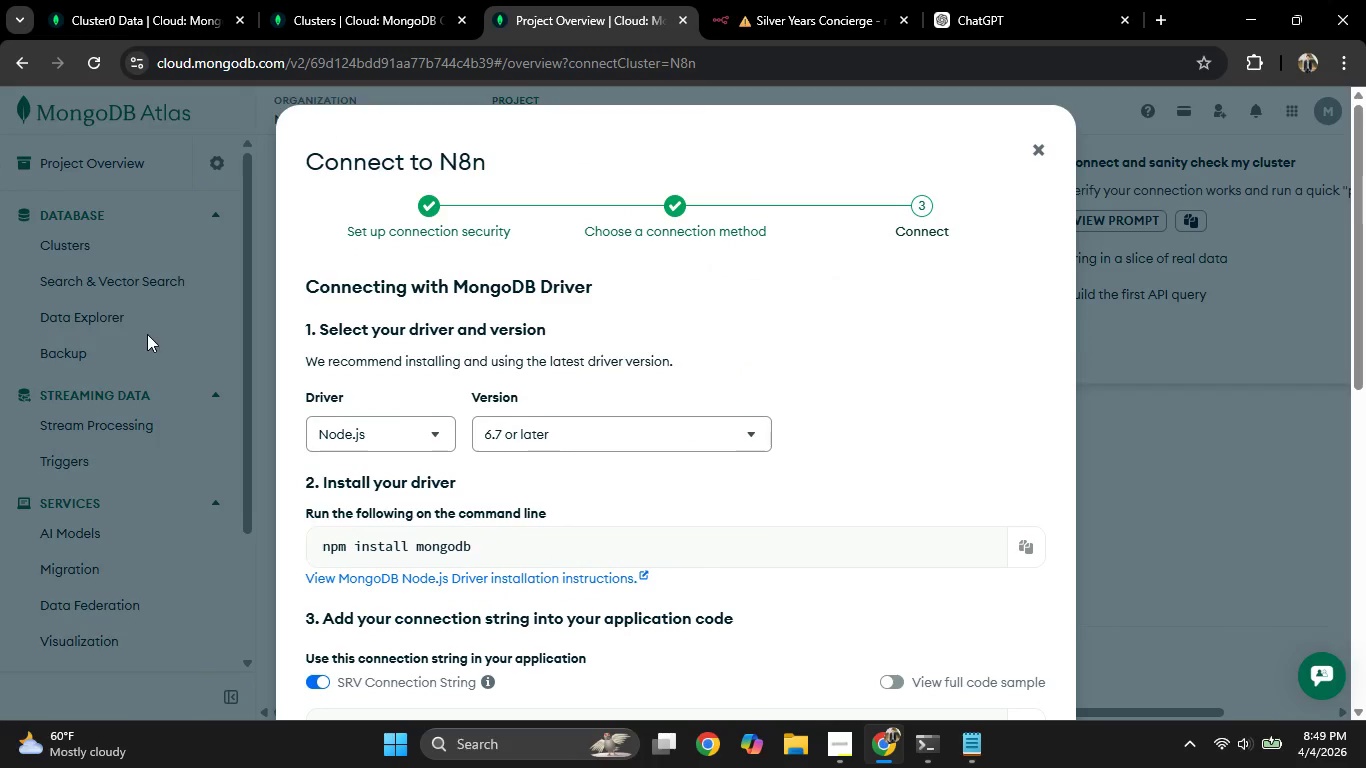 
scroll: coordinate [262, 355], scroll_direction: down, amount: 2.0
 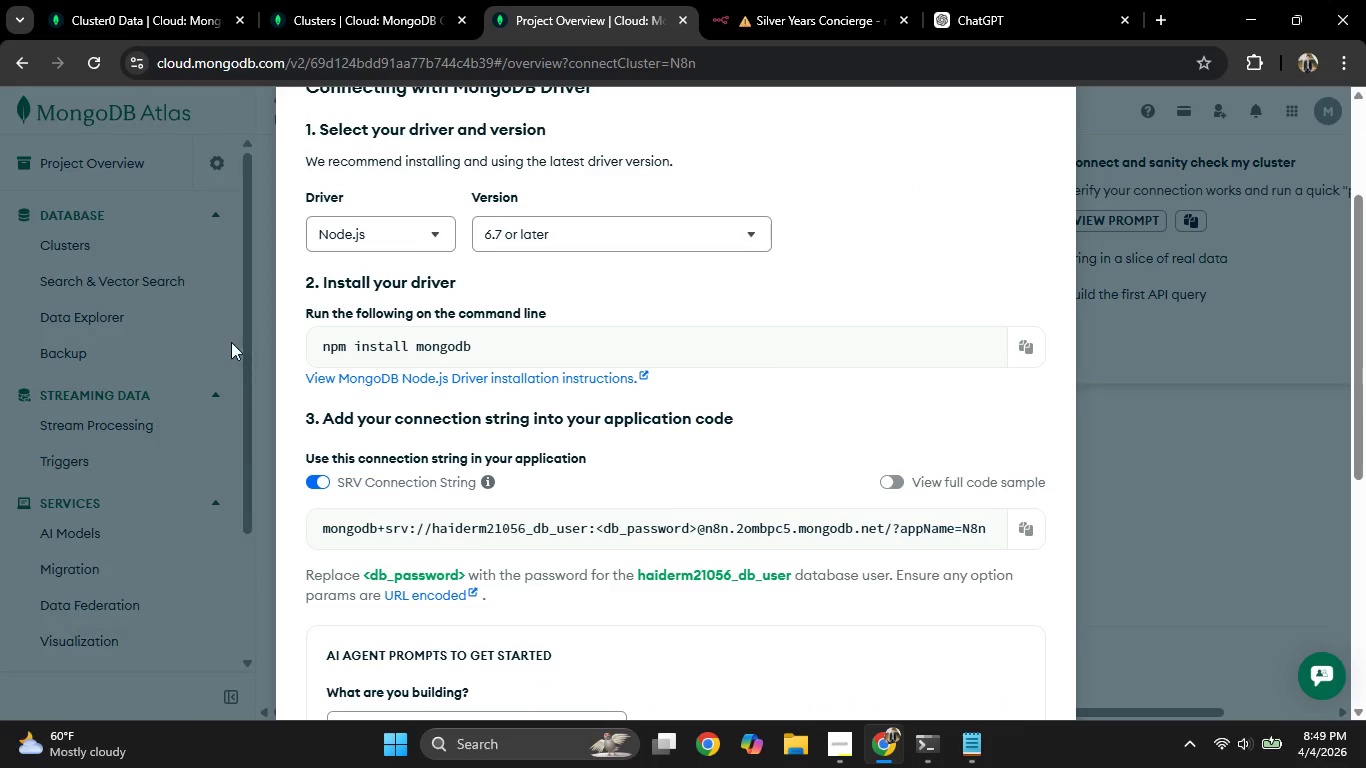 
mouse_move([263, 342])
 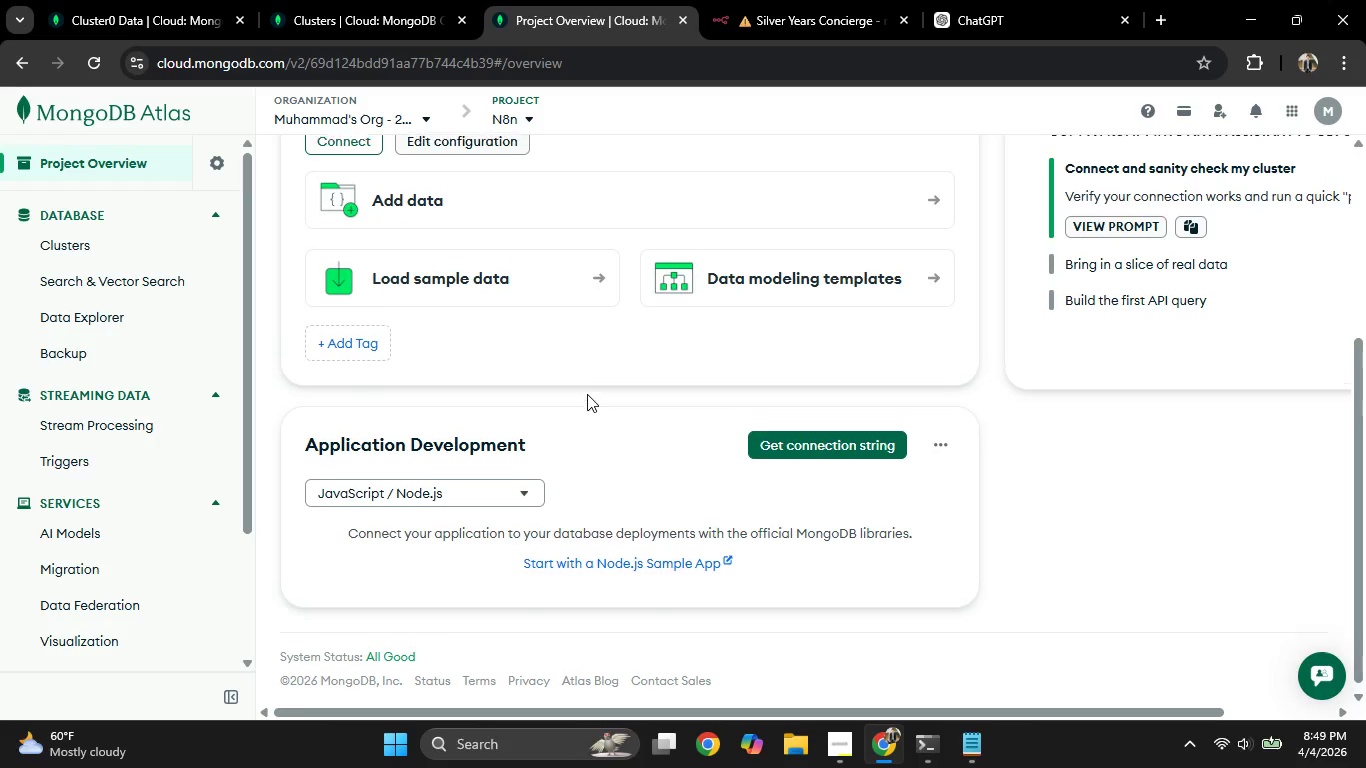 
scroll: coordinate [587, 394], scroll_direction: up, amount: 3.0
 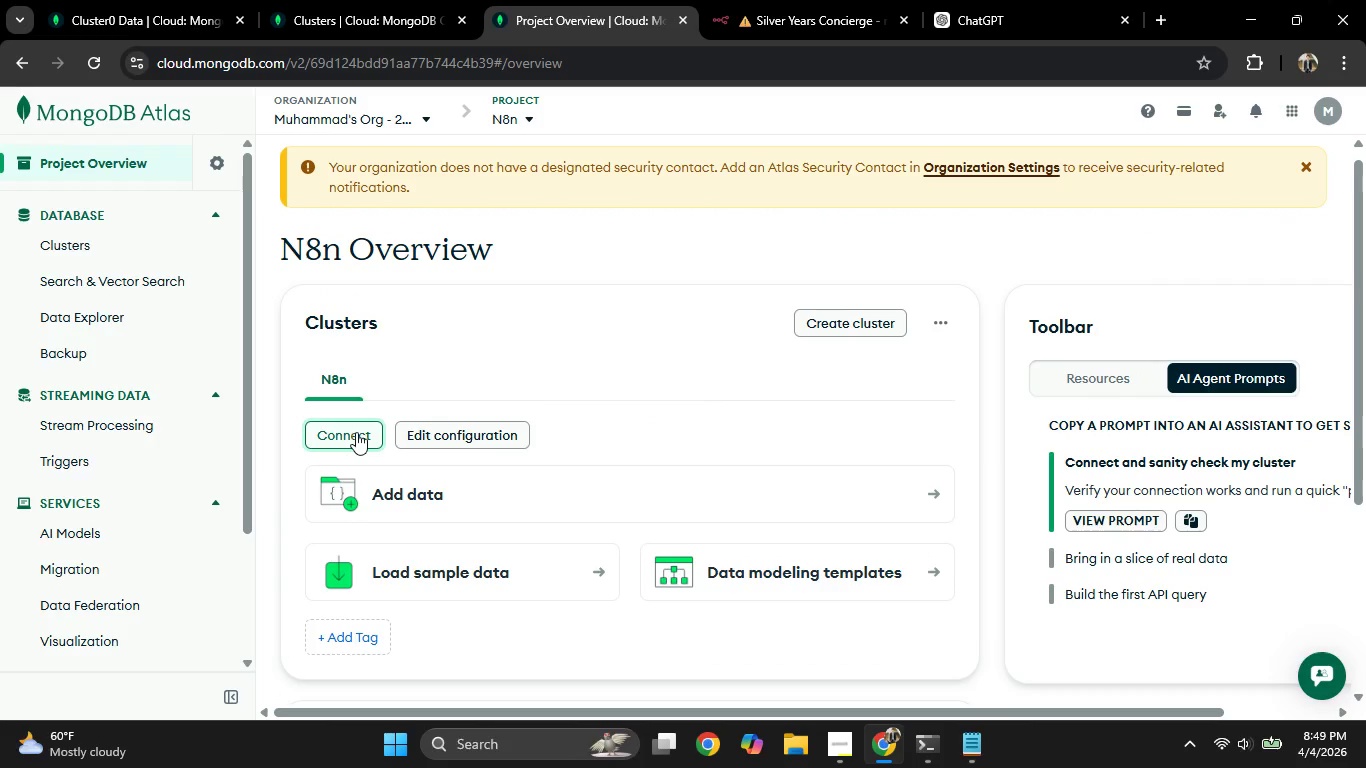 
left_click([439, 504])
 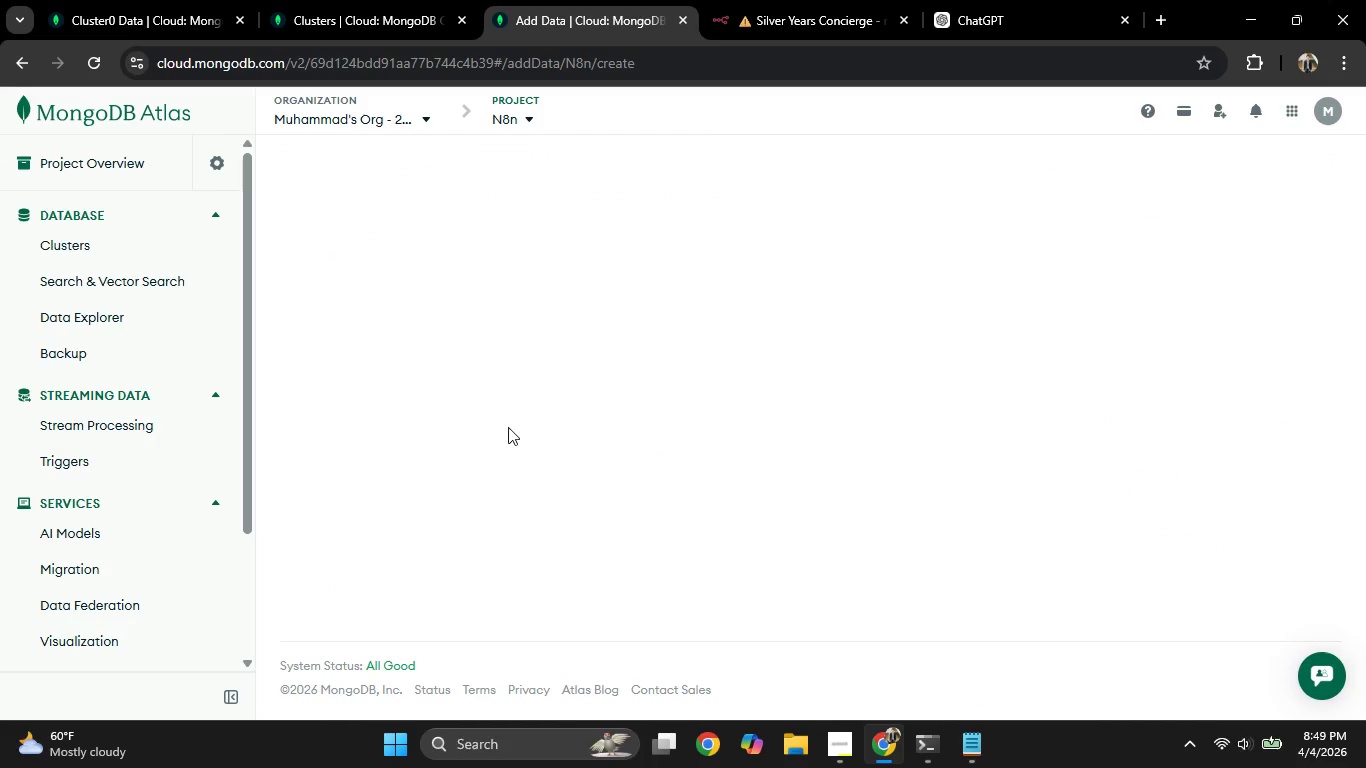 
mouse_move([518, 394])
 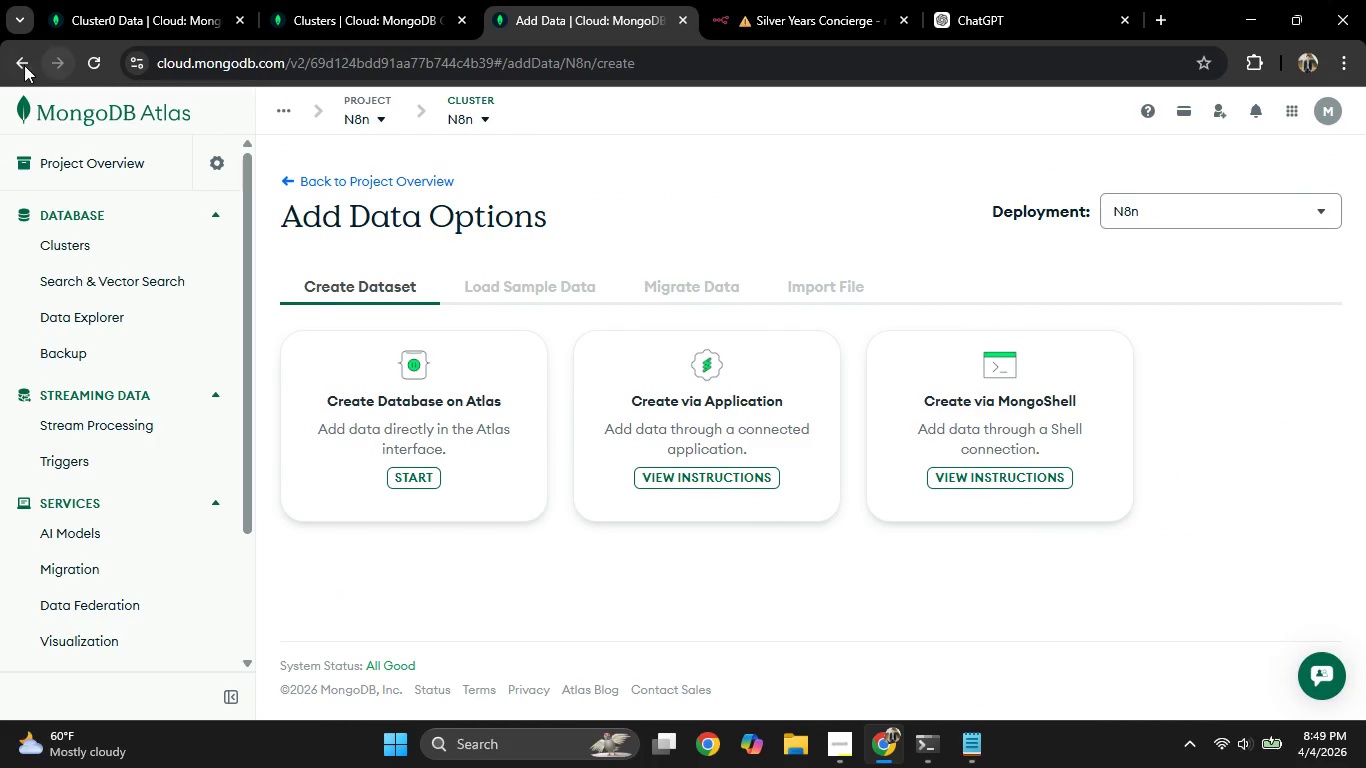 
left_click([20, 66])
 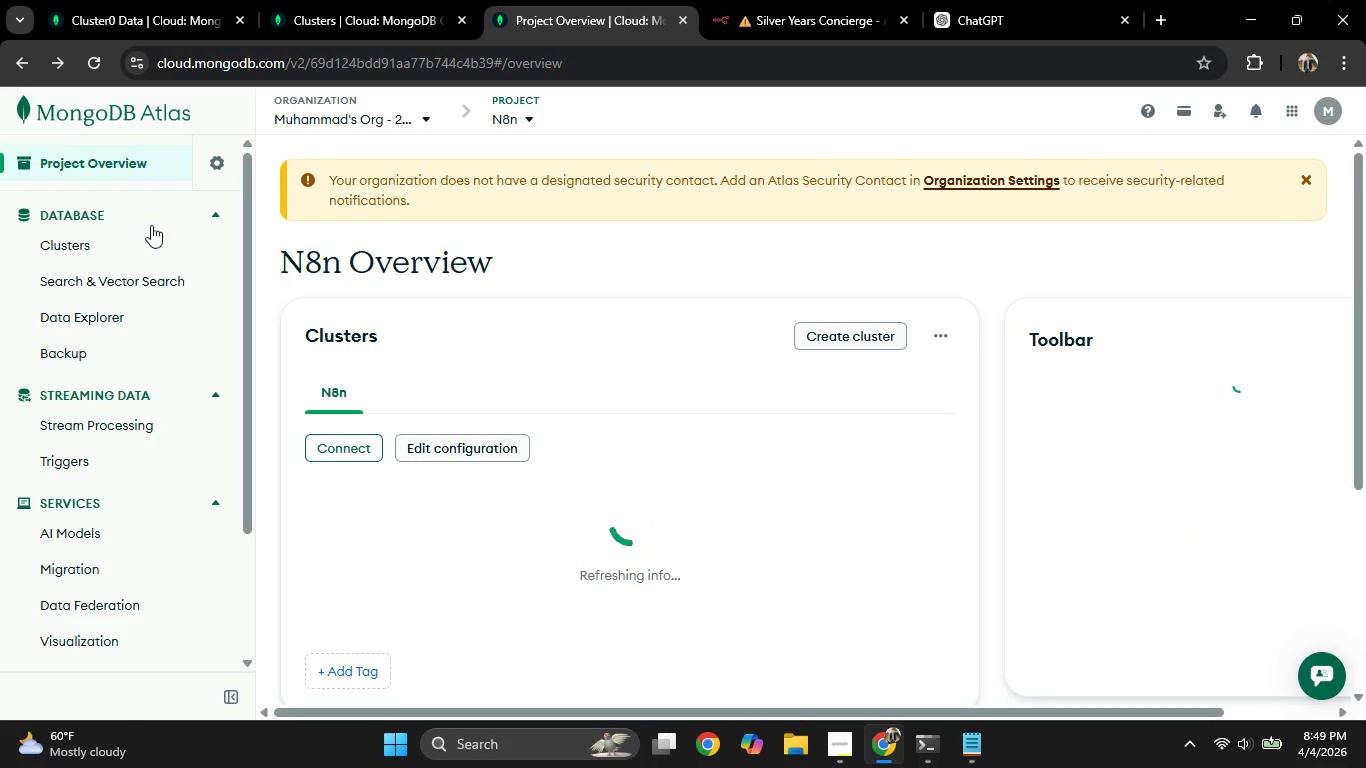 
left_click([142, 237])
 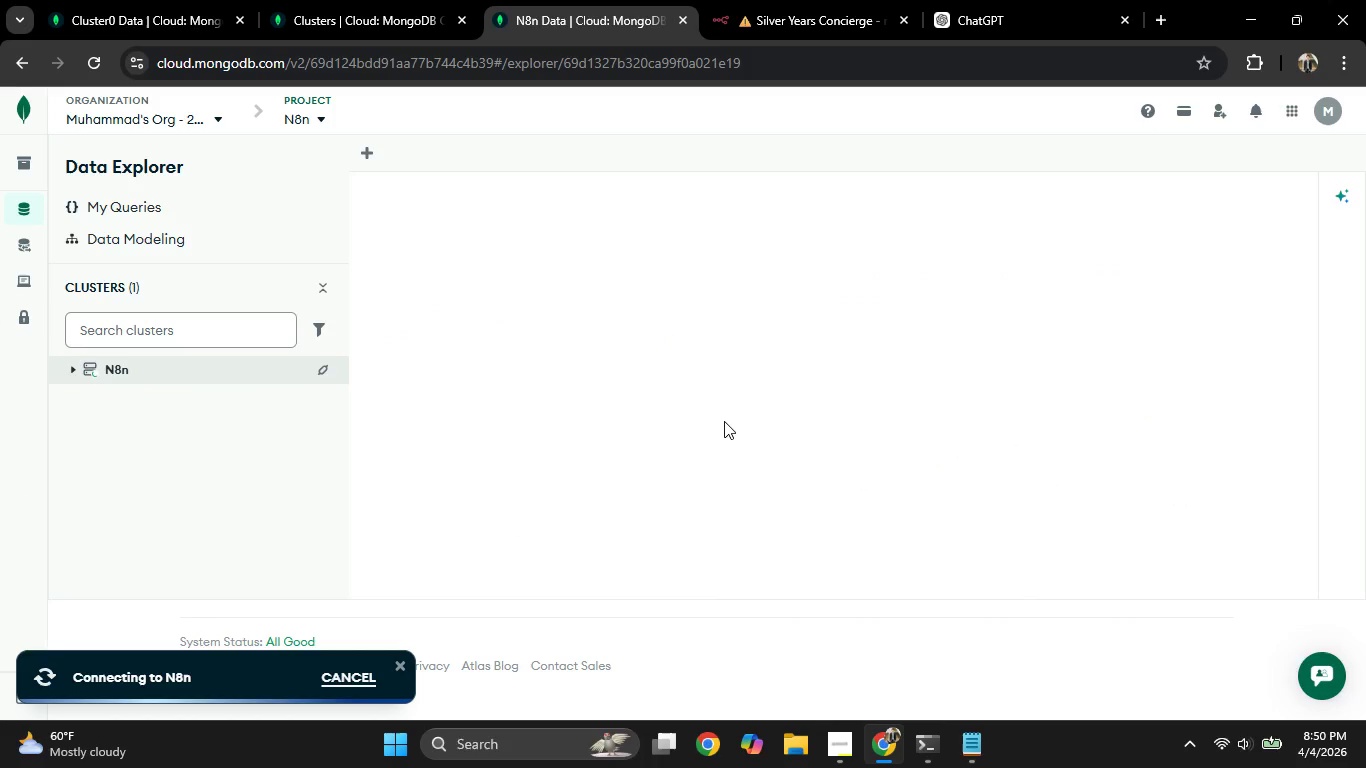 
wait(14.77)
 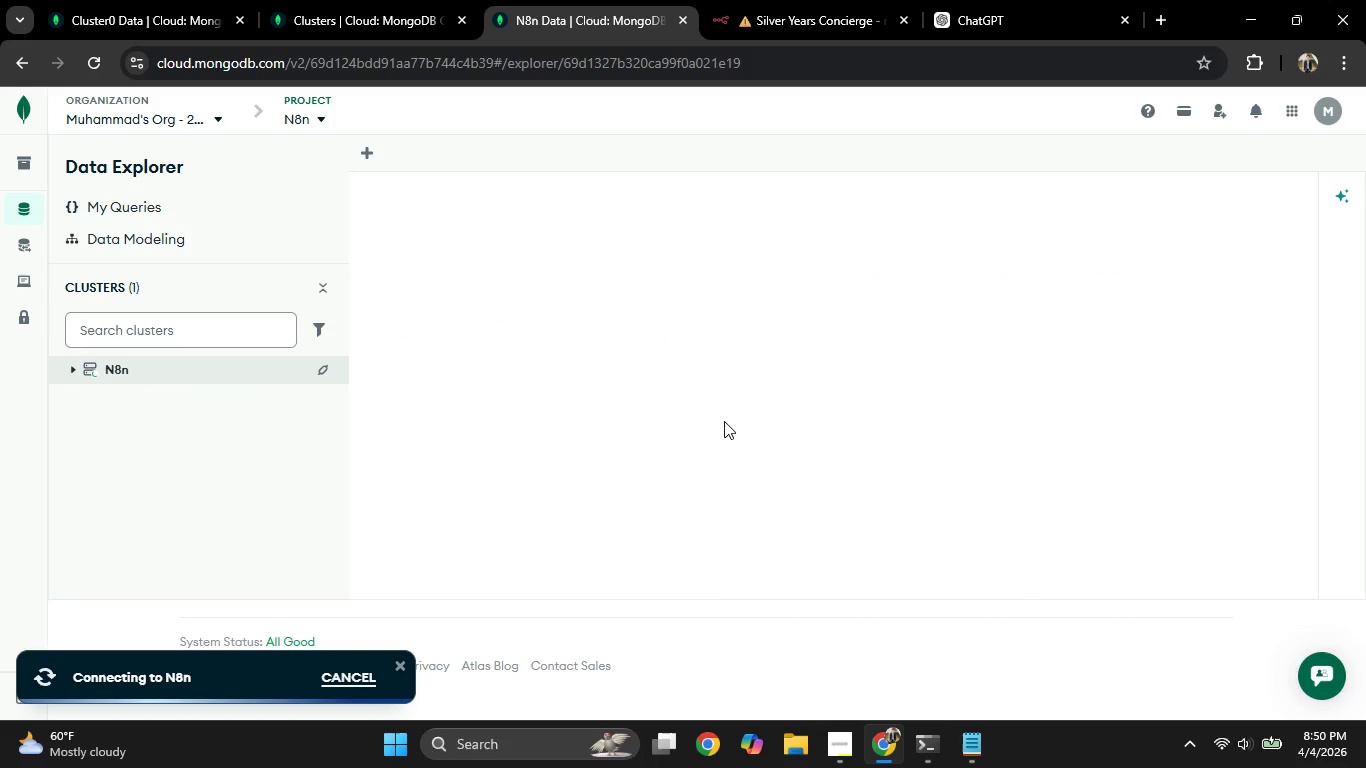 
left_click([240, 371])
 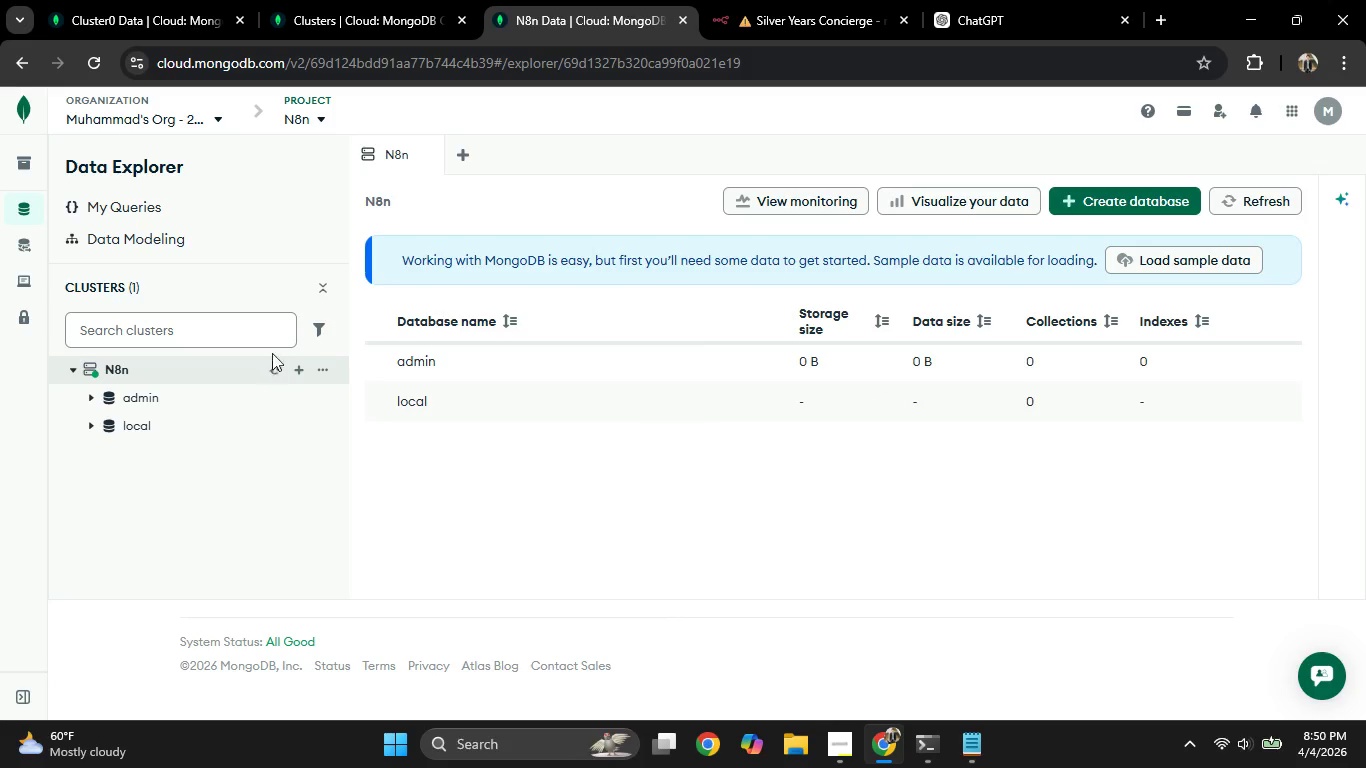 
wait(6.53)
 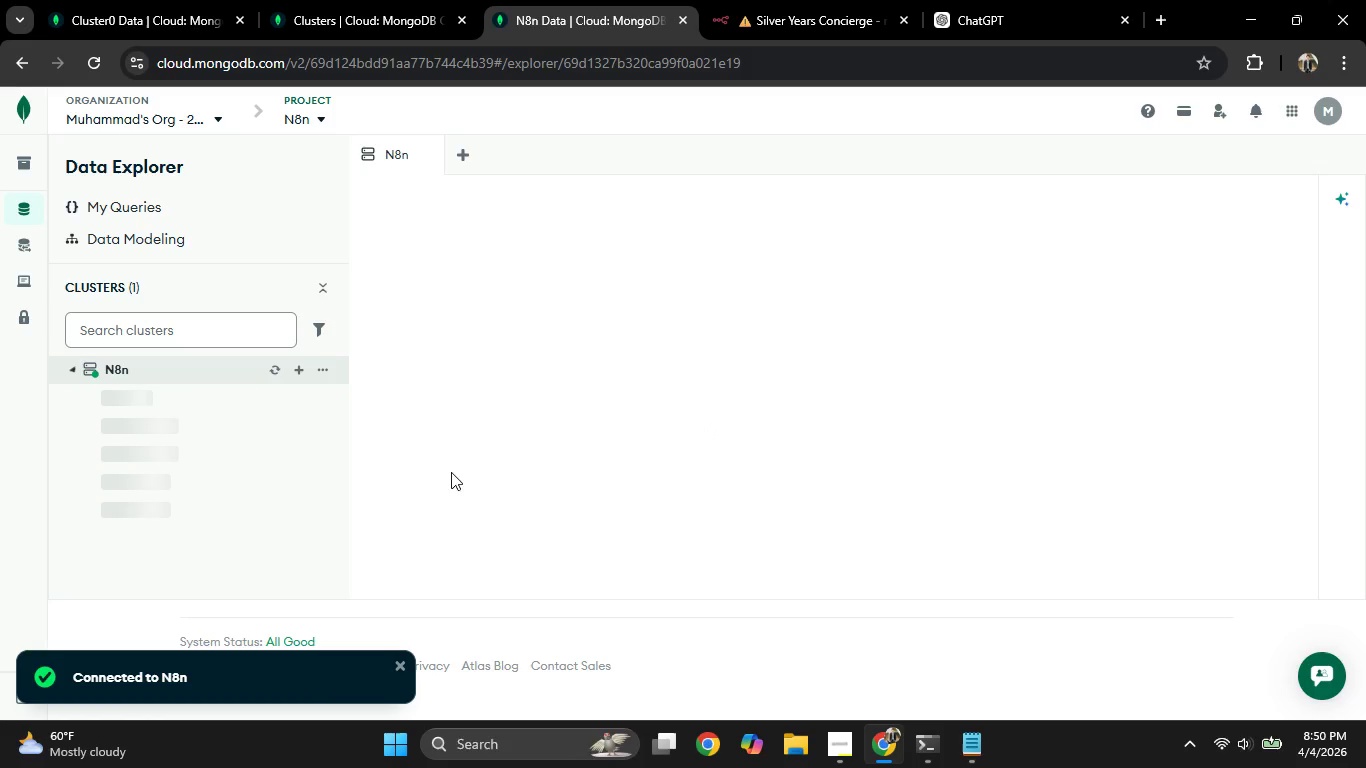 
left_click([118, 255])
 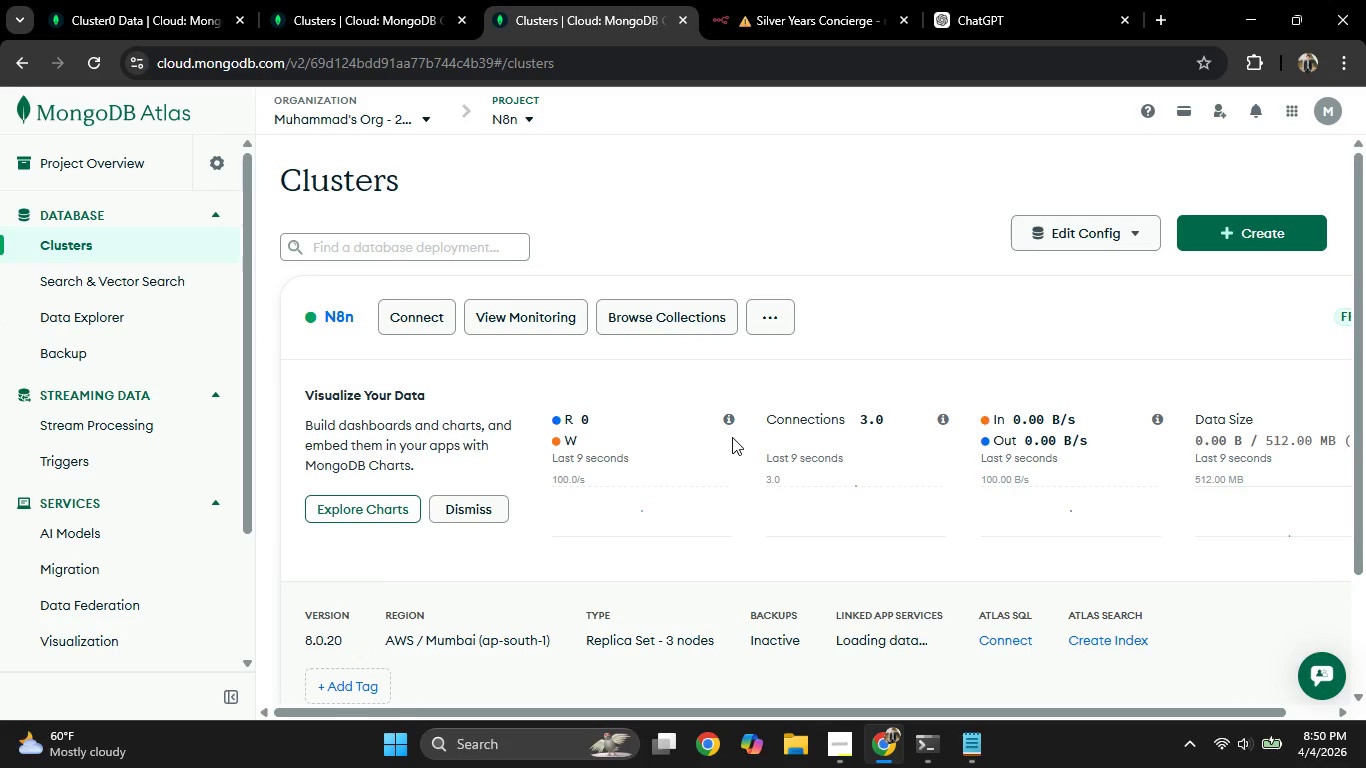 
scroll: coordinate [731, 438], scroll_direction: down, amount: 1.0
 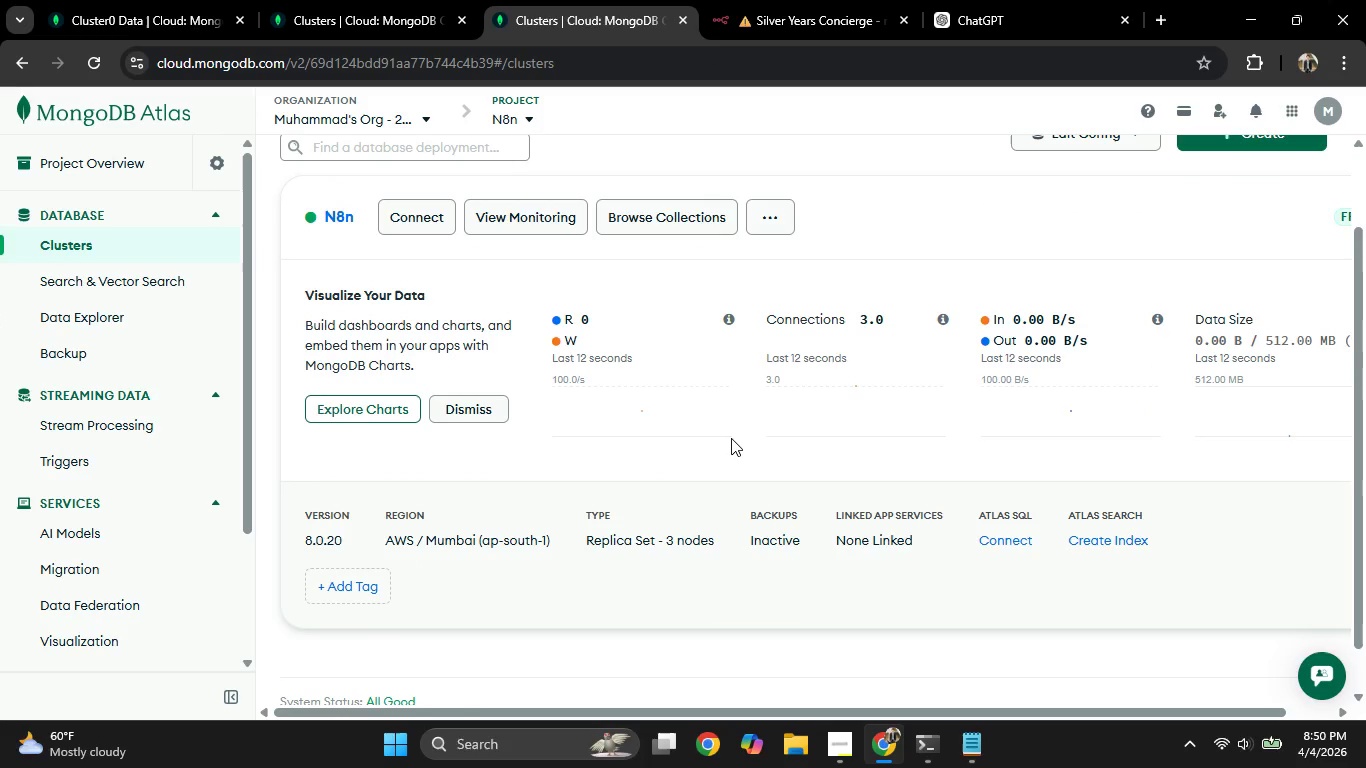 
scroll: coordinate [729, 438], scroll_direction: up, amount: 2.0
 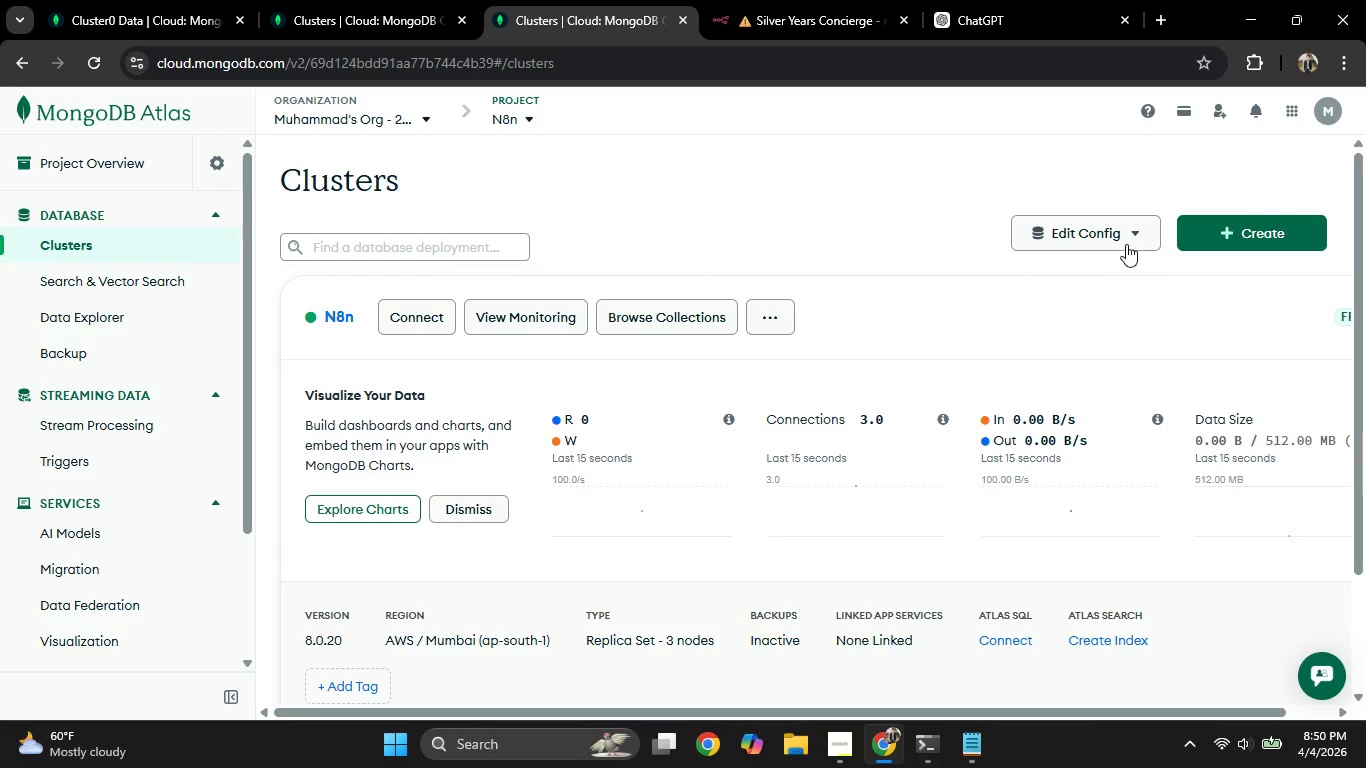 
left_click([1123, 239])
 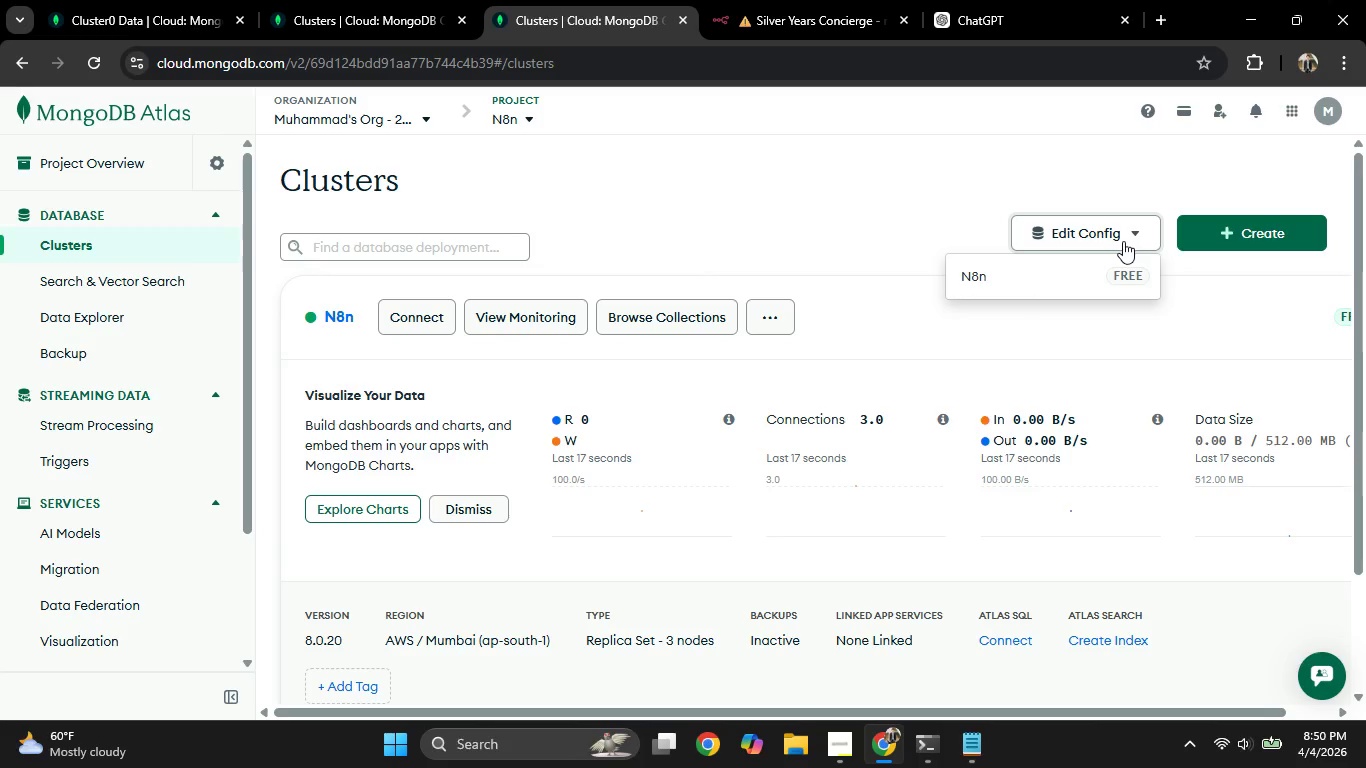 
left_click([1123, 241])
 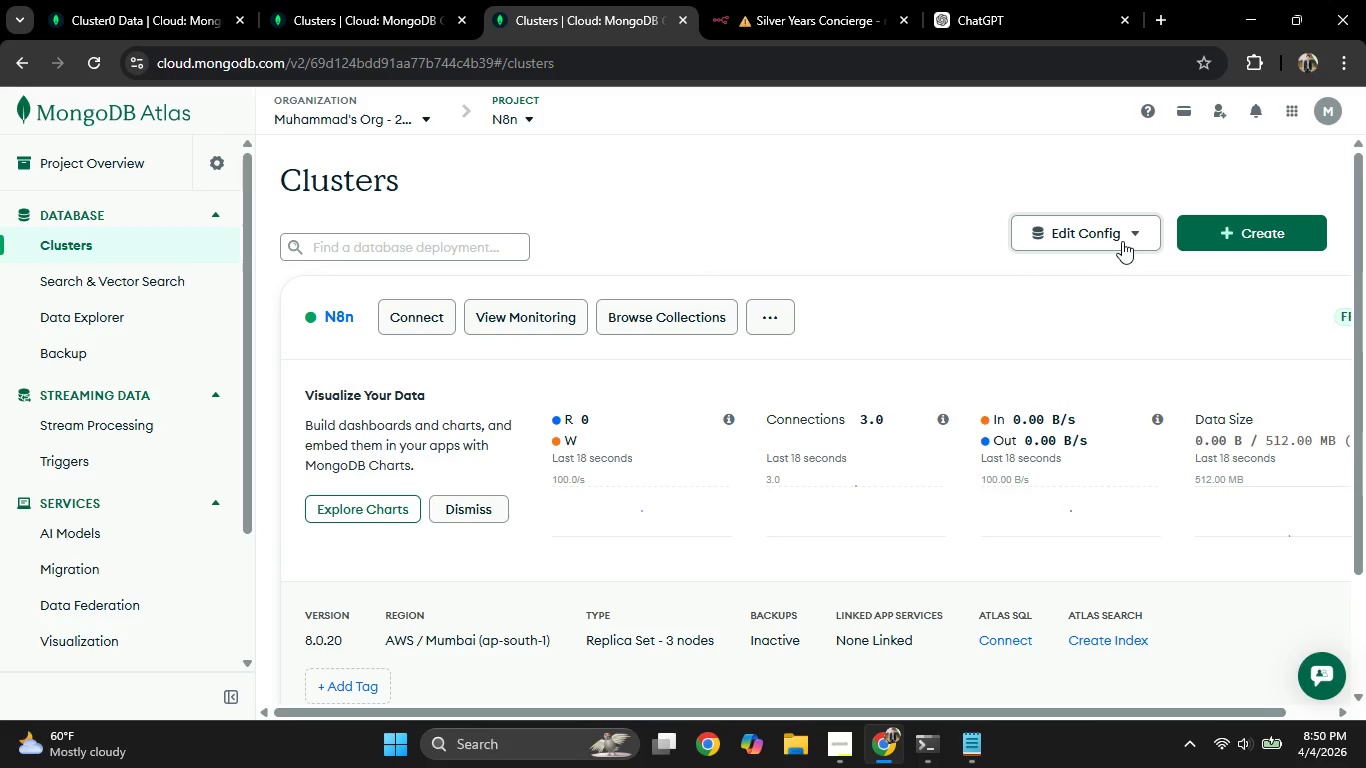 
left_click([1123, 242])
 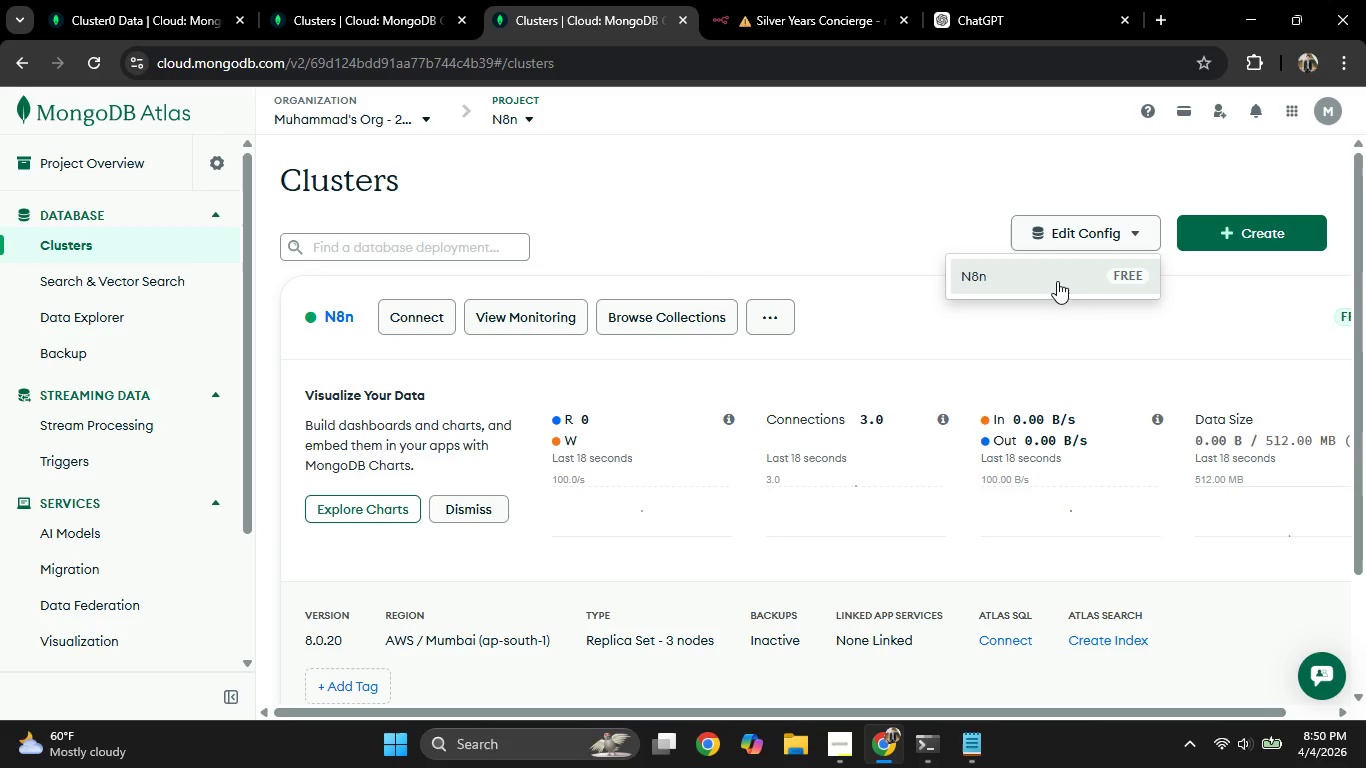 
double_click([1055, 285])
 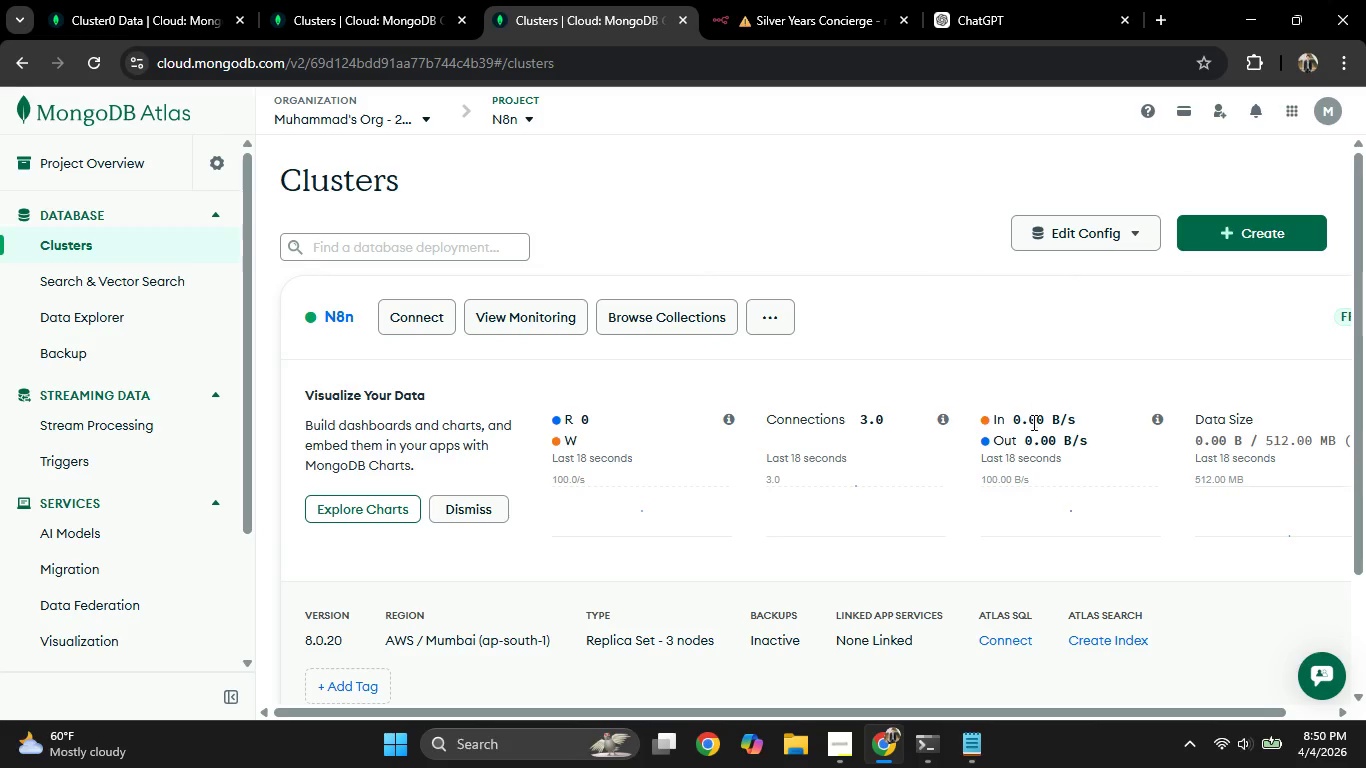 
mouse_move([1011, 413])
 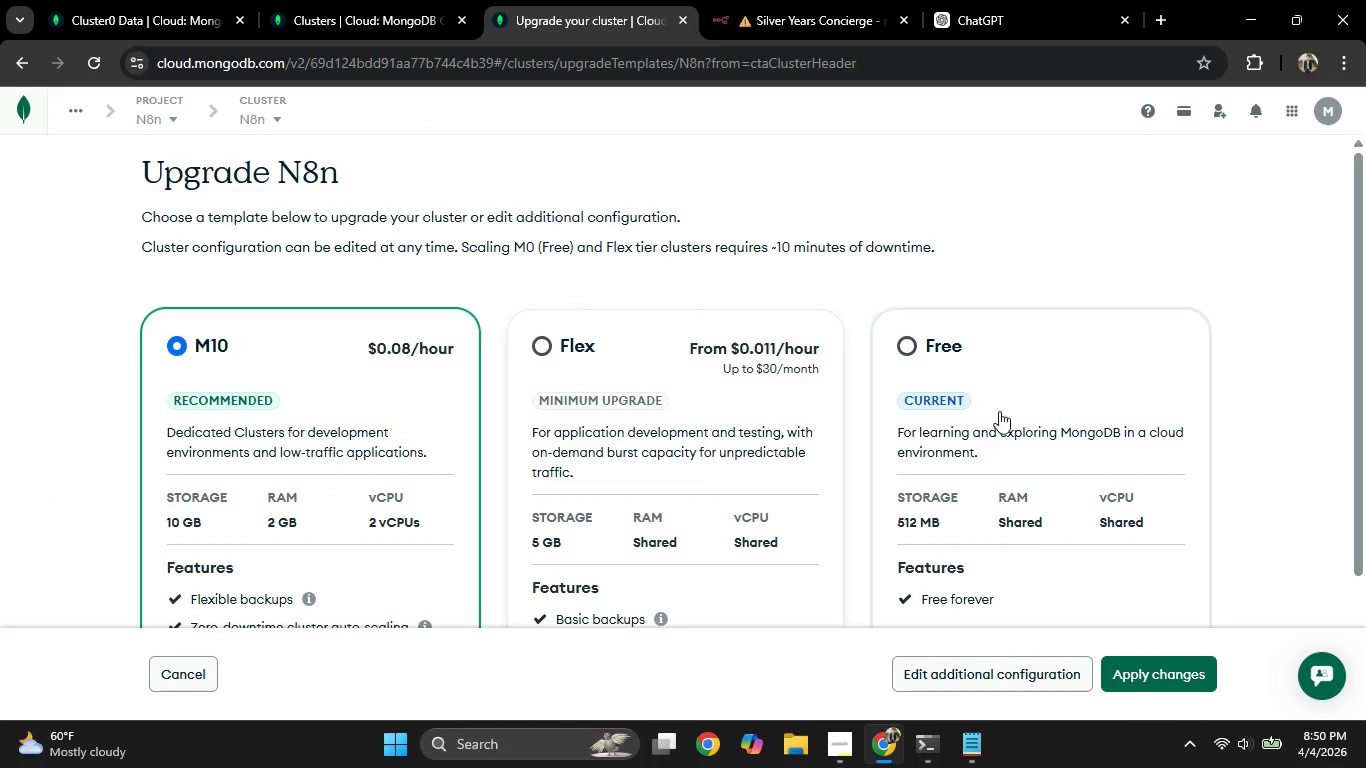 
left_click([999, 411])
 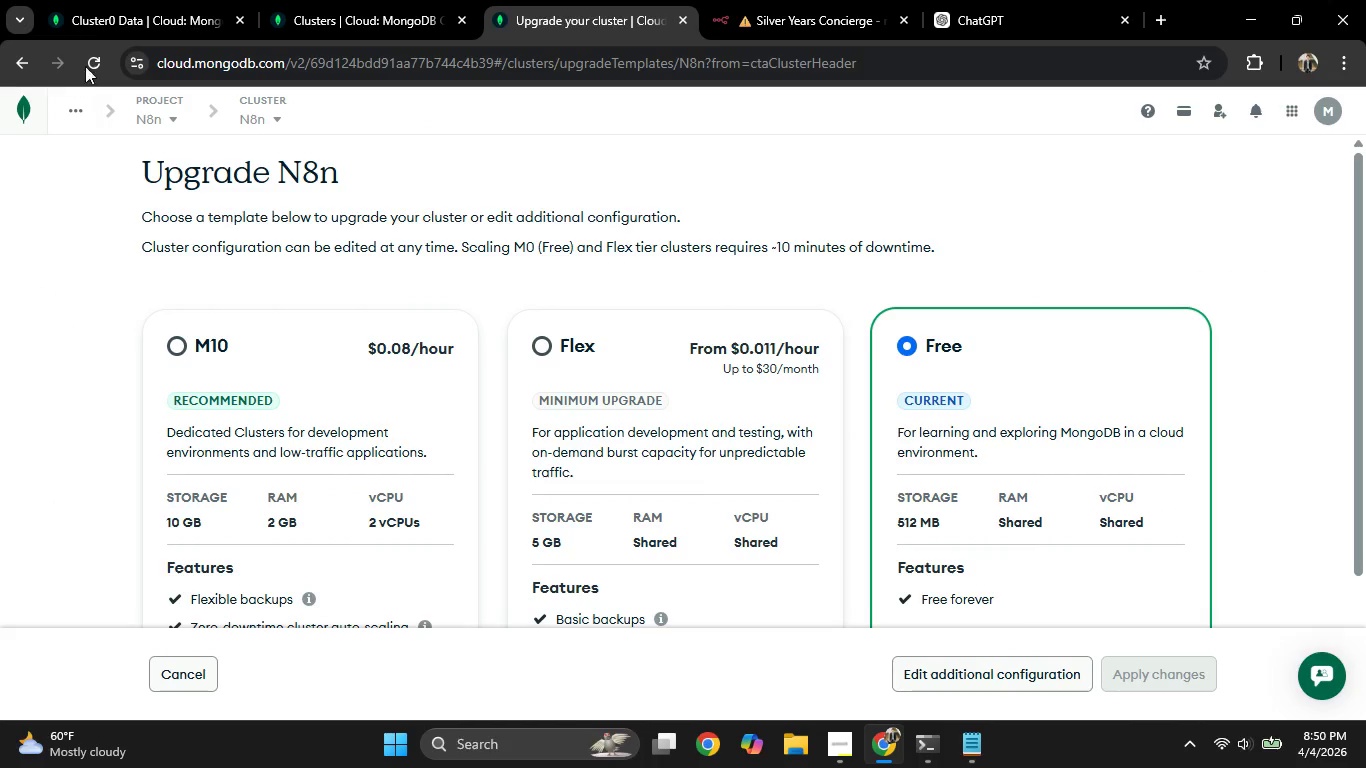 
left_click([22, 57])
 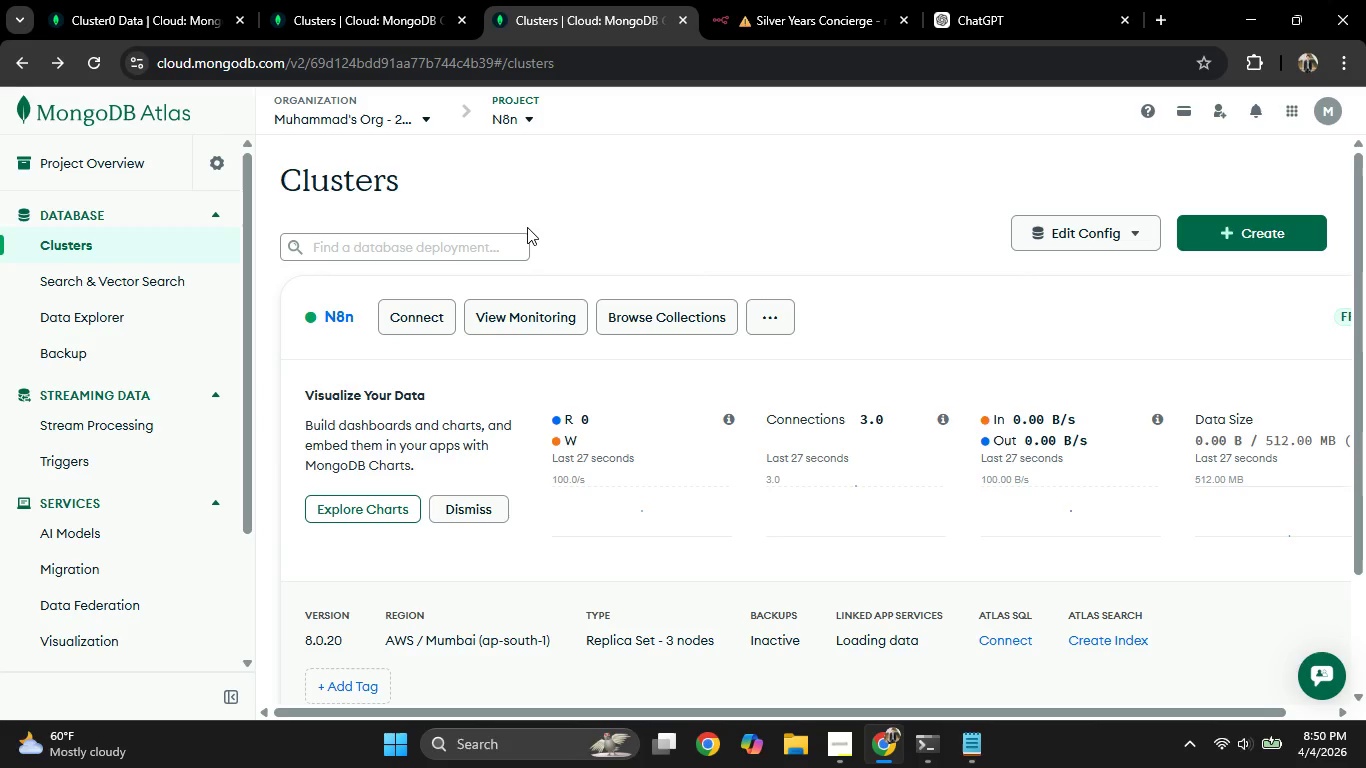 
wait(5.16)
 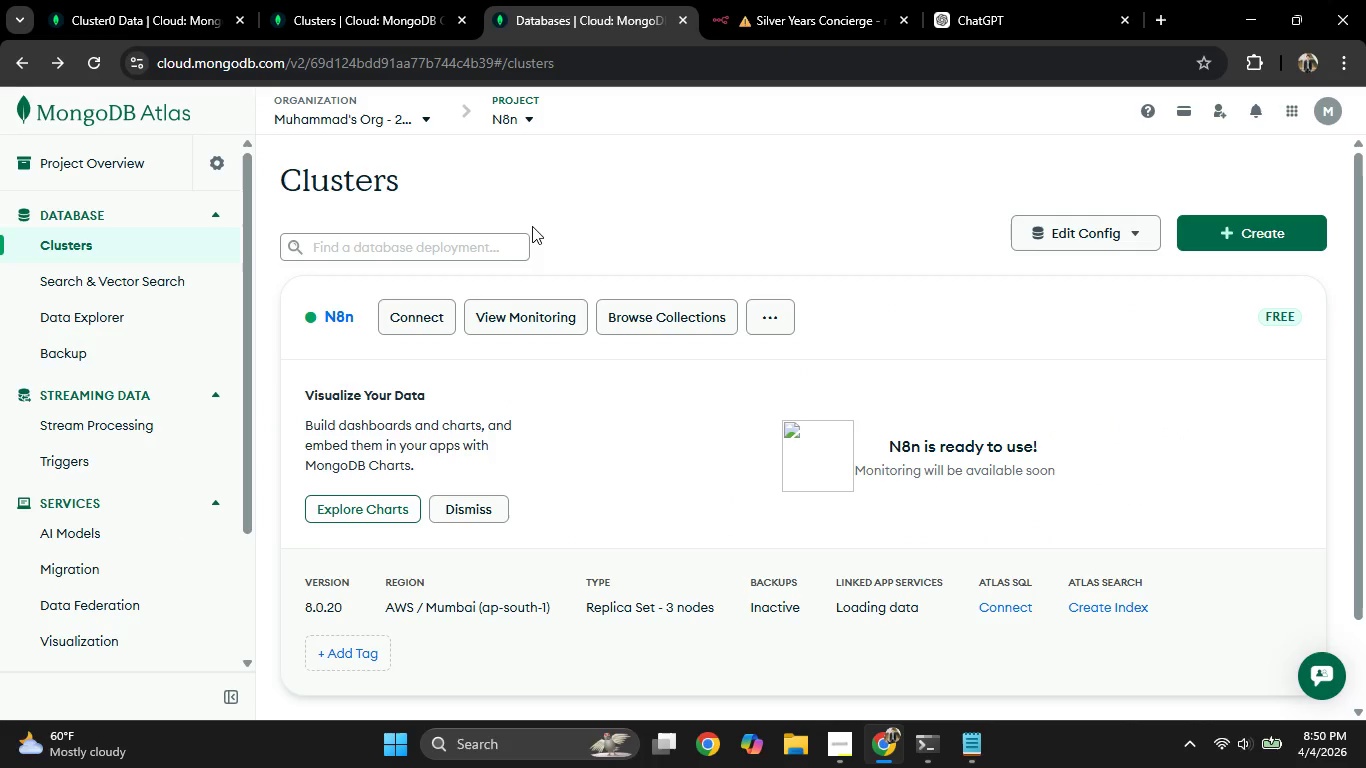 
scroll: coordinate [132, 372], scroll_direction: down, amount: 4.0
 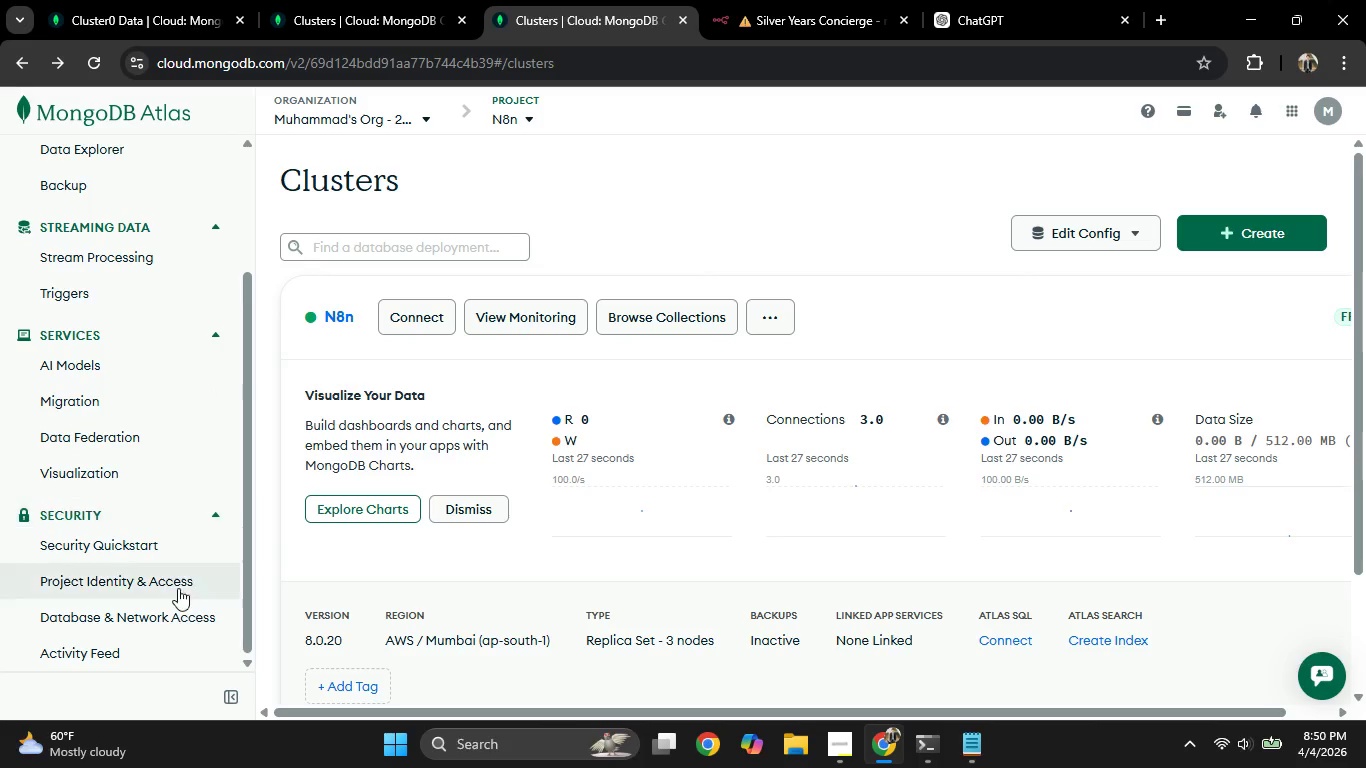 
left_click([178, 627])
 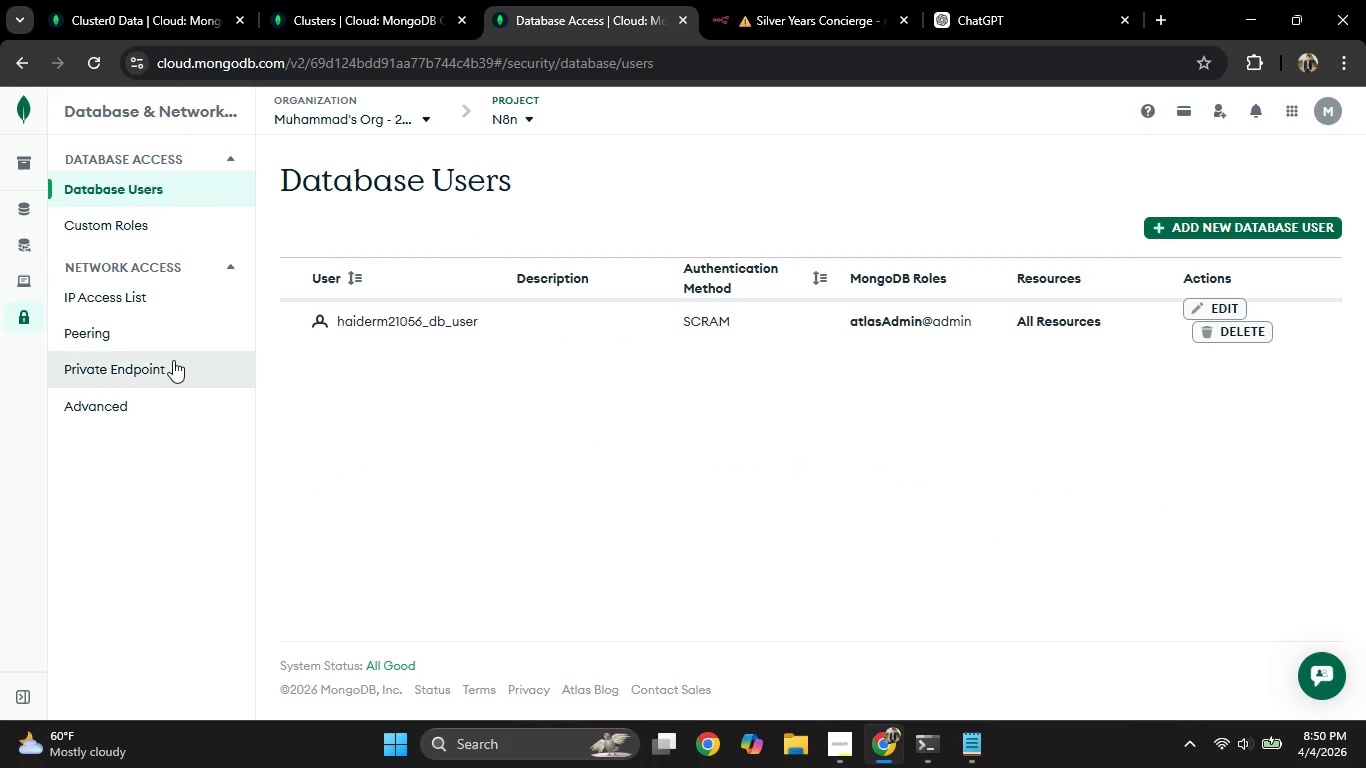 
left_click([183, 303])
 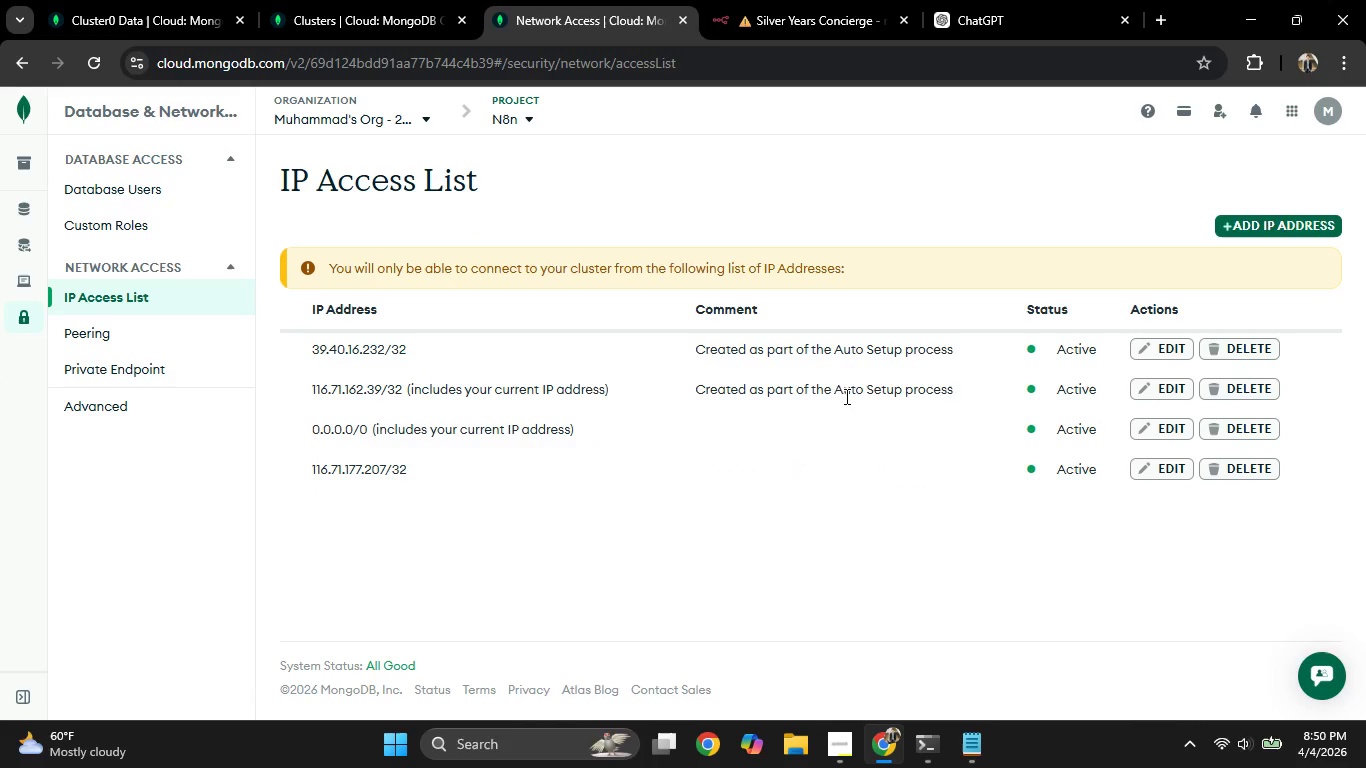 
wait(5.25)
 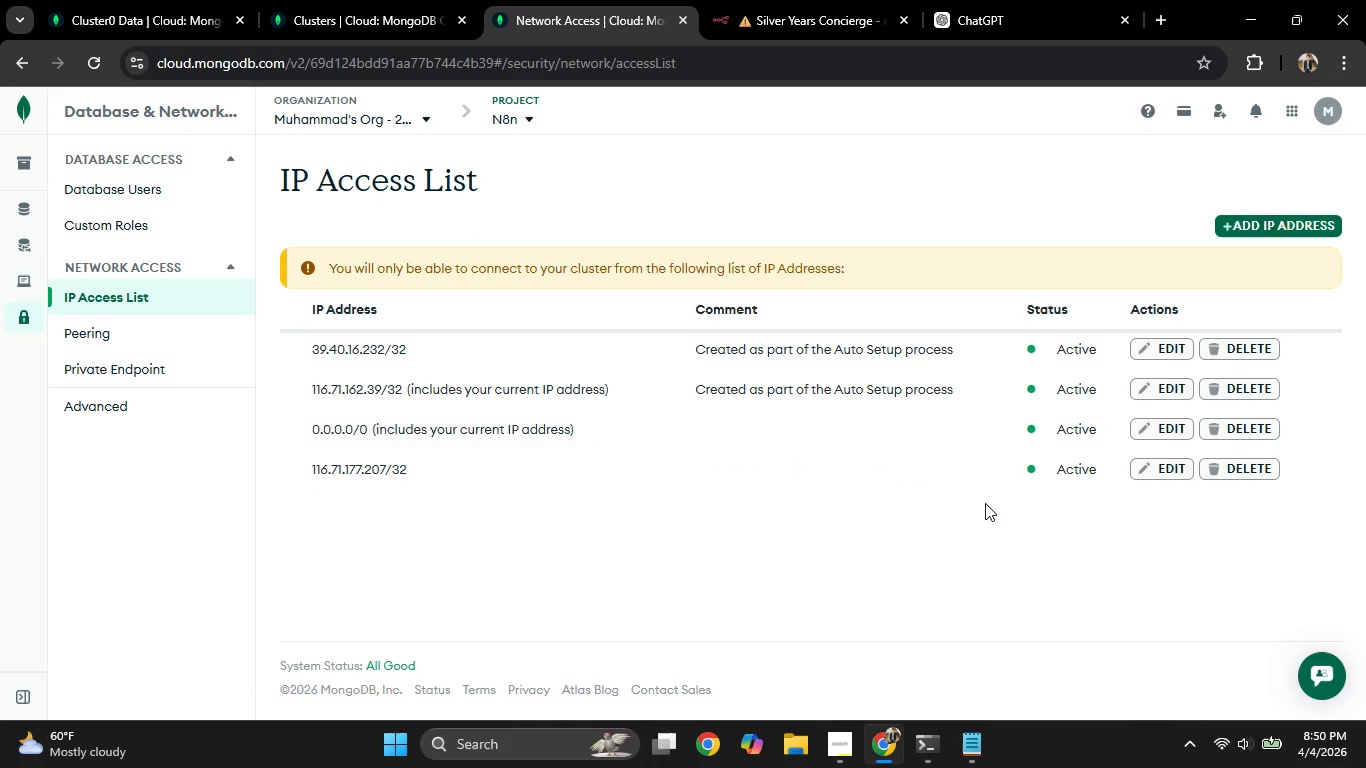 
left_click([172, 193])
 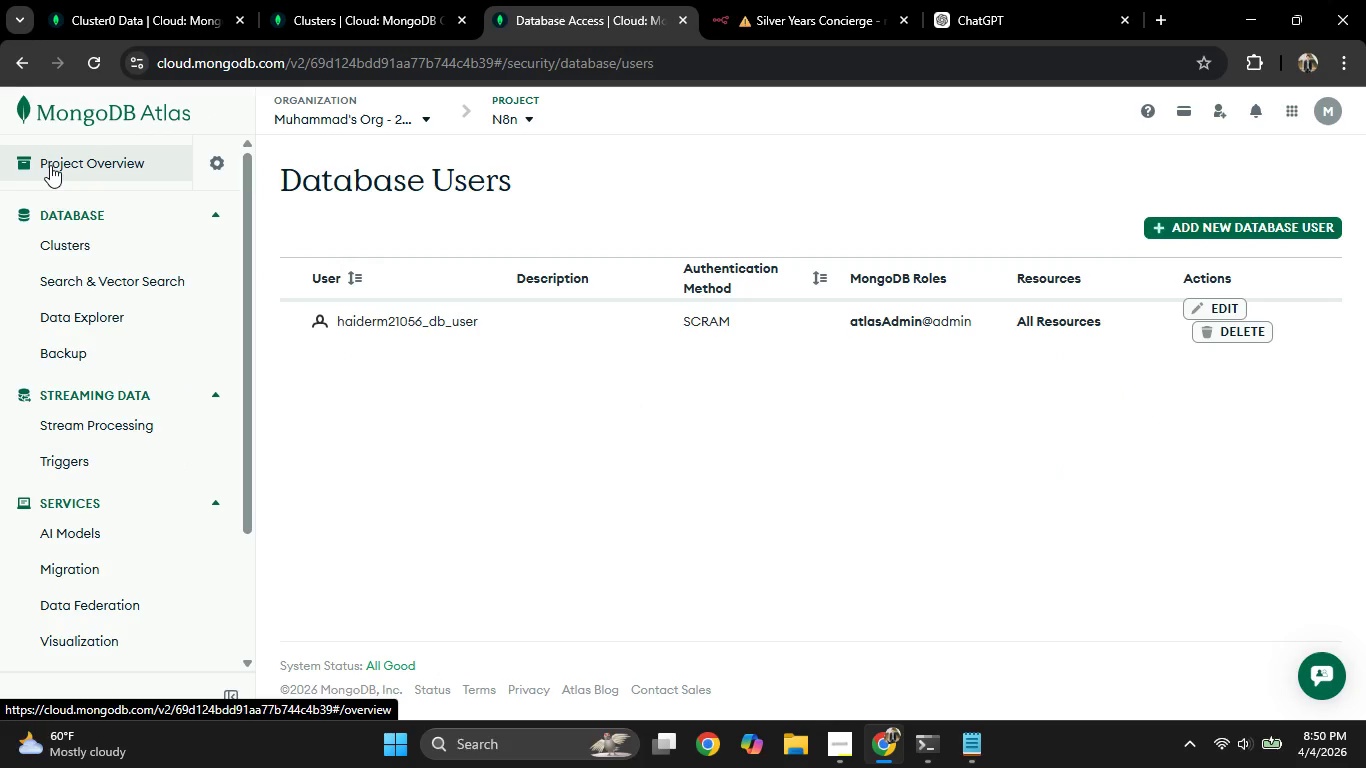 
left_click([93, 251])
 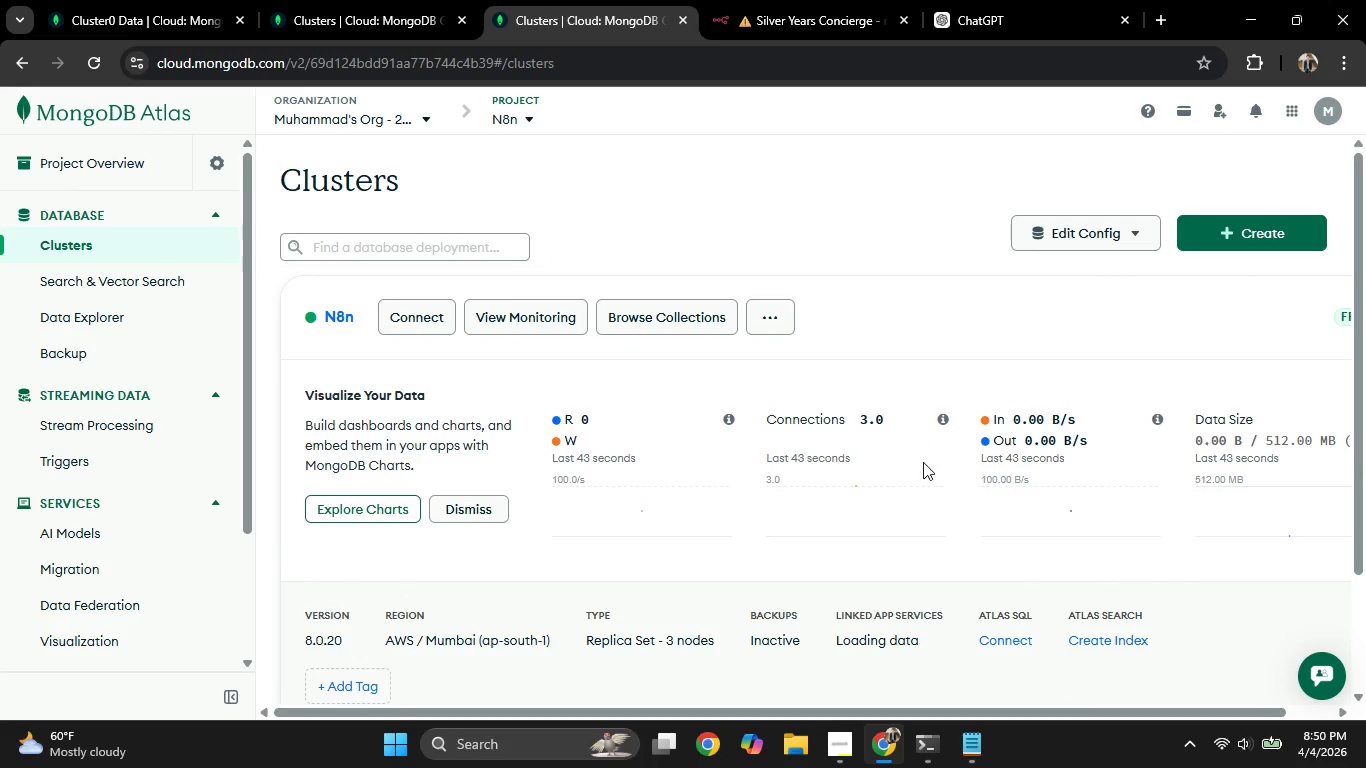 
double_click([770, 0])
 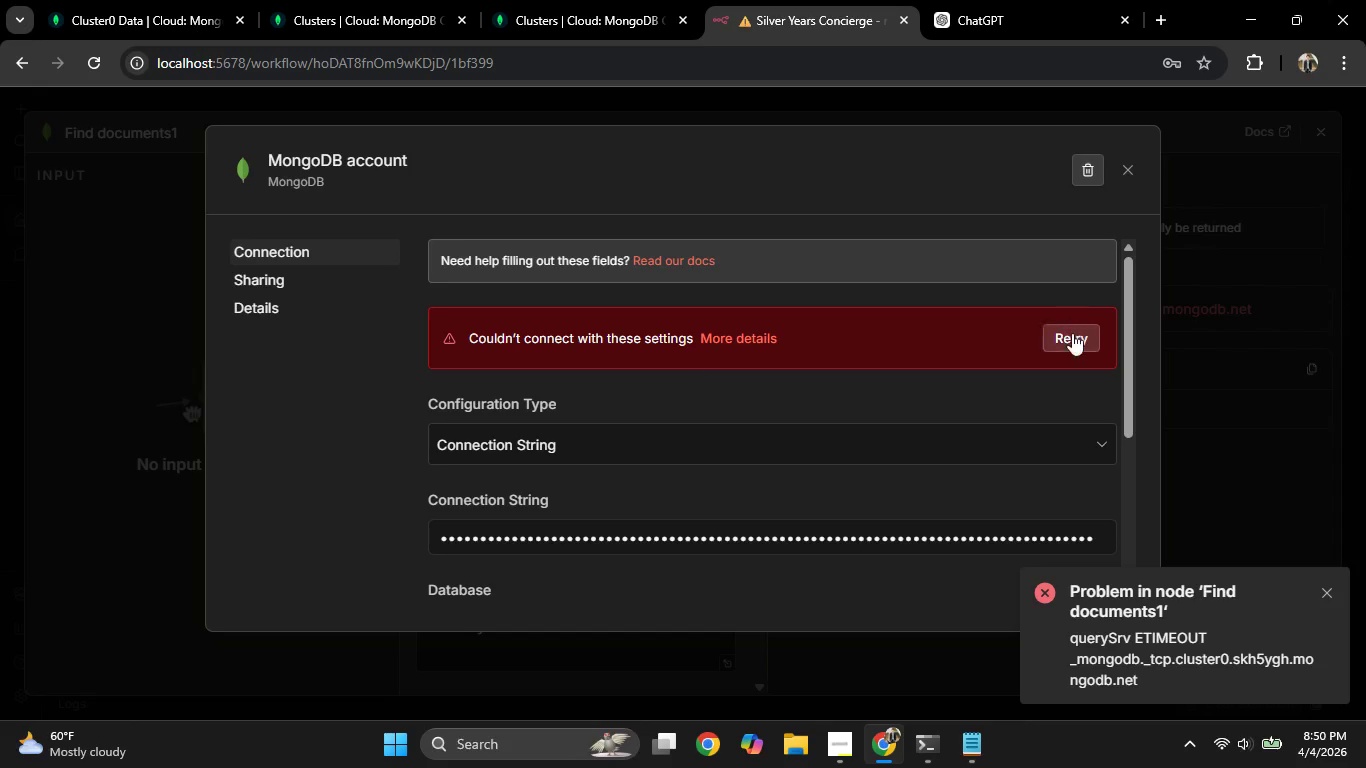 
mouse_move([833, 531])
 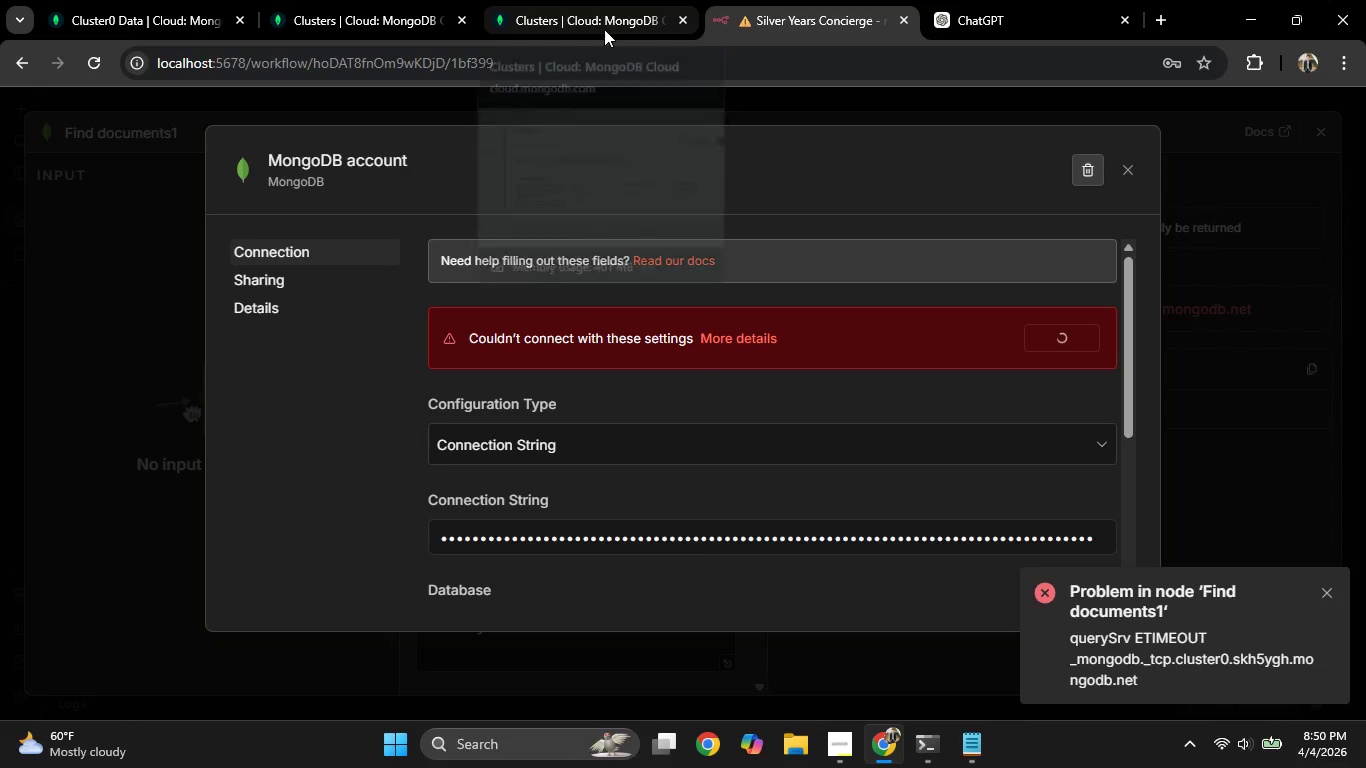 
left_click([604, 29])
 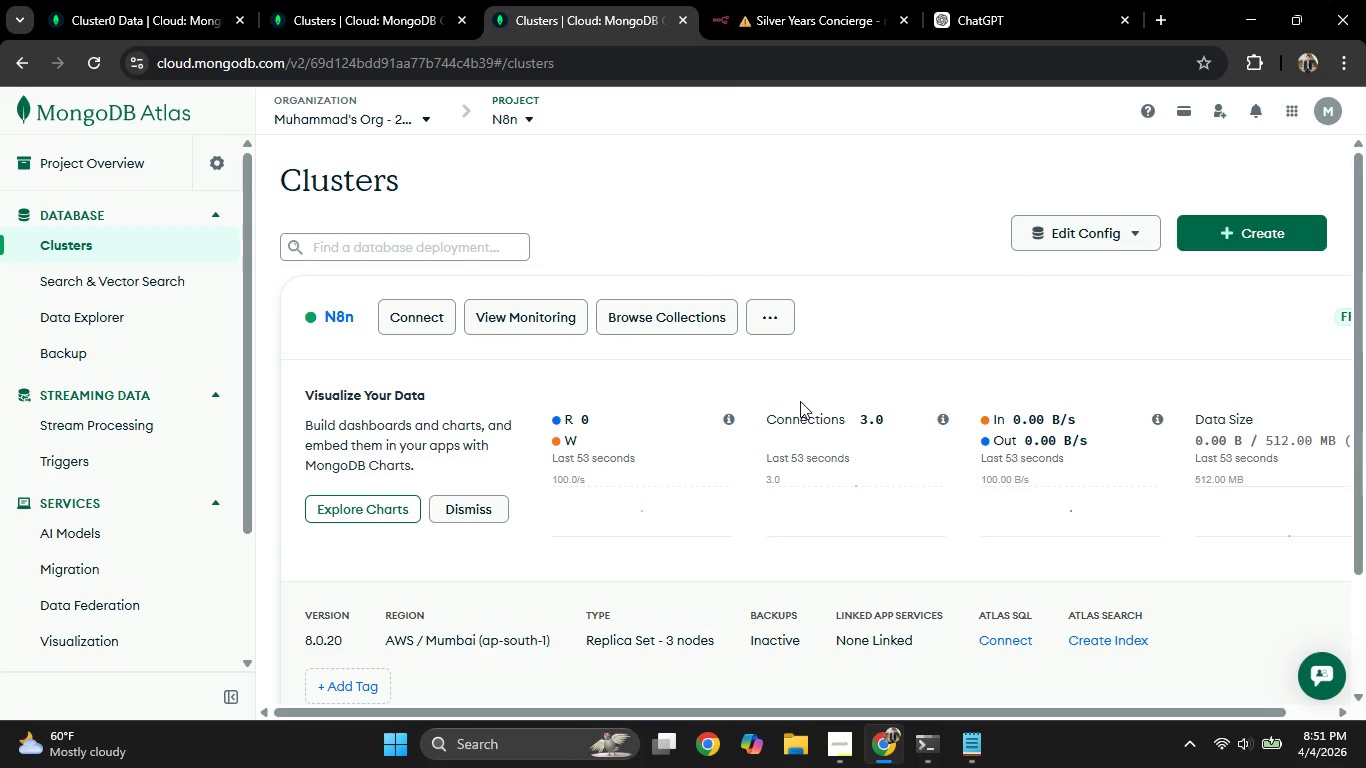 
left_click([815, 0])
 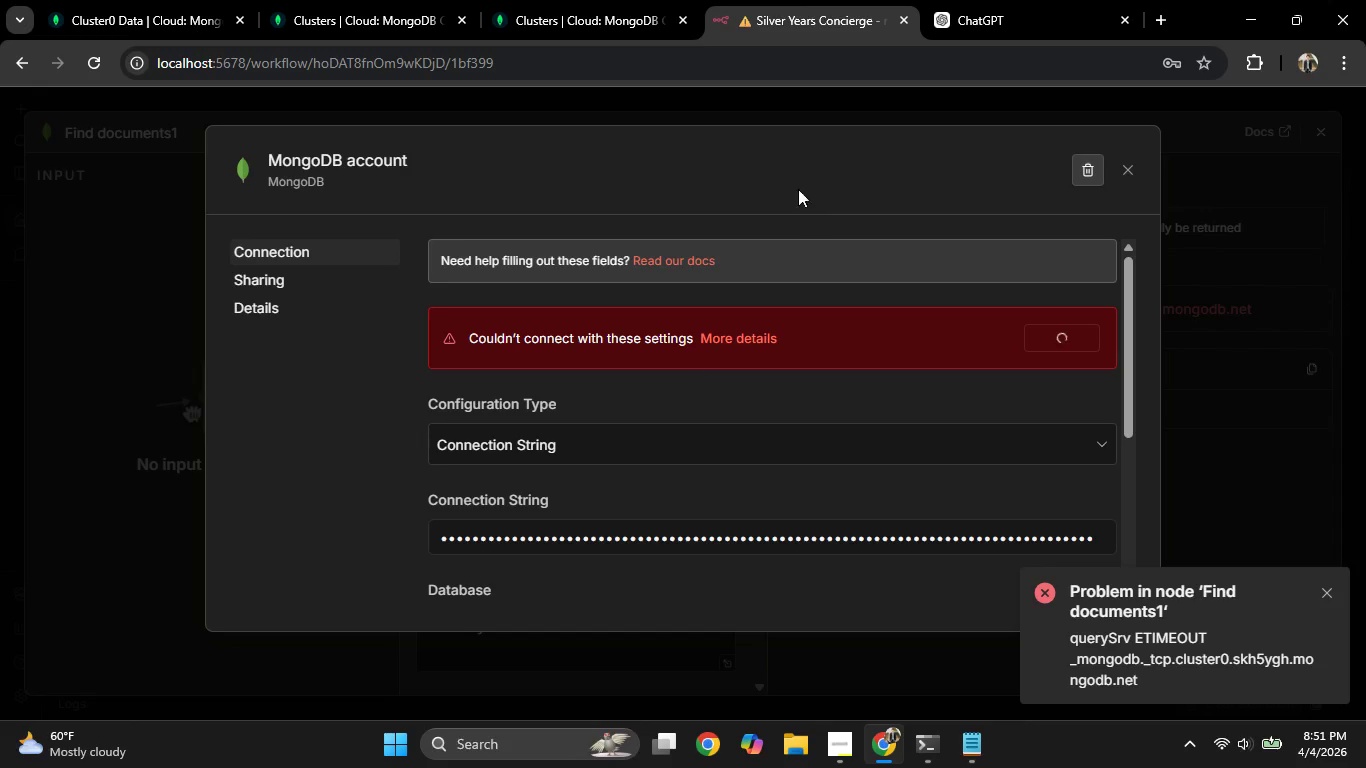 
mouse_move([573, 16])
 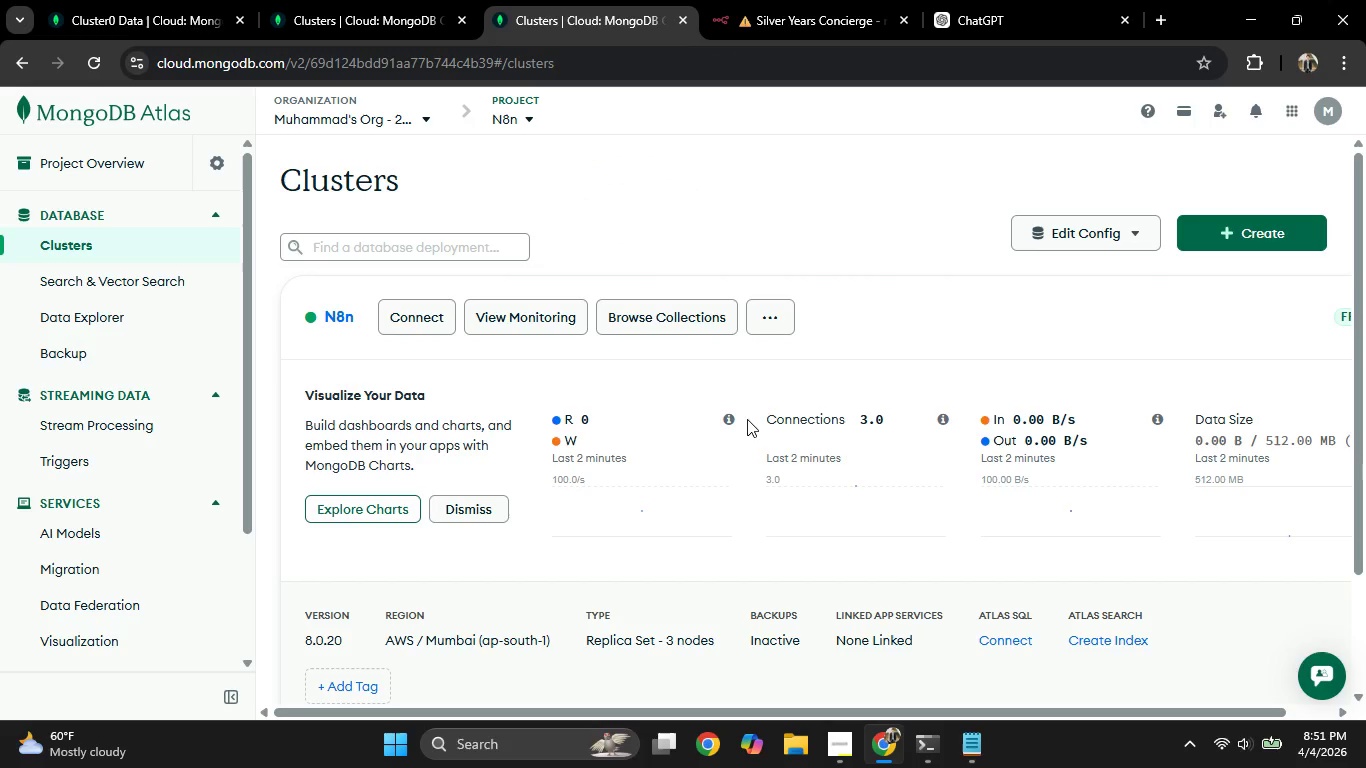 
wait(7.89)
 